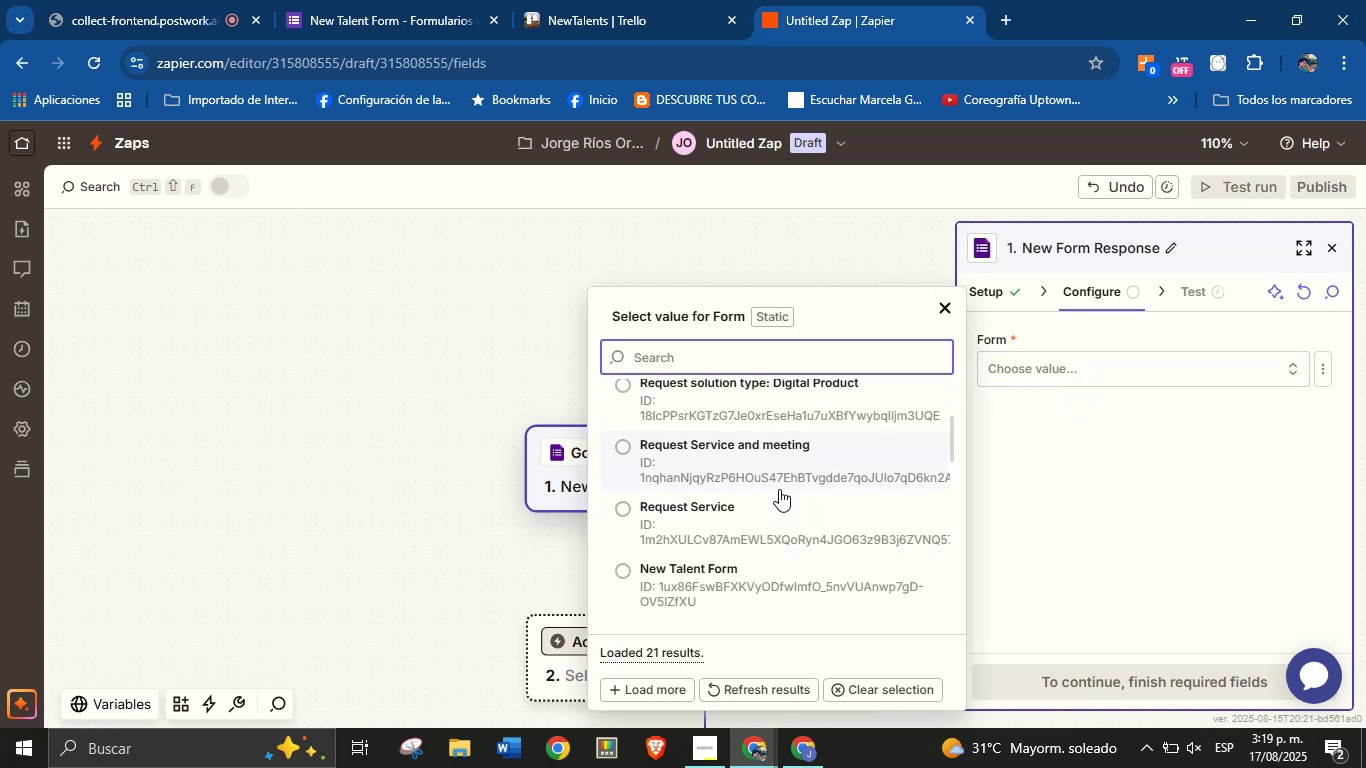 
left_click([753, 577])
 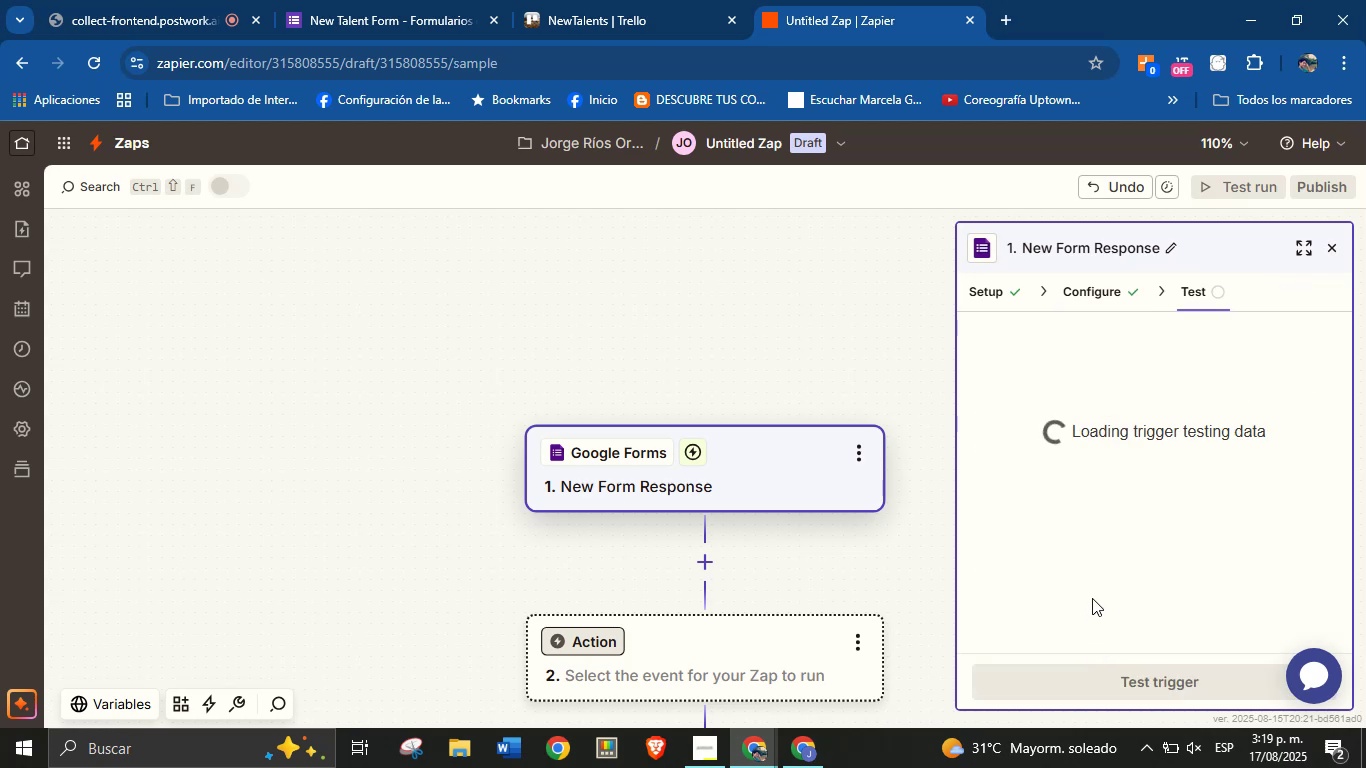 
wait(5.5)
 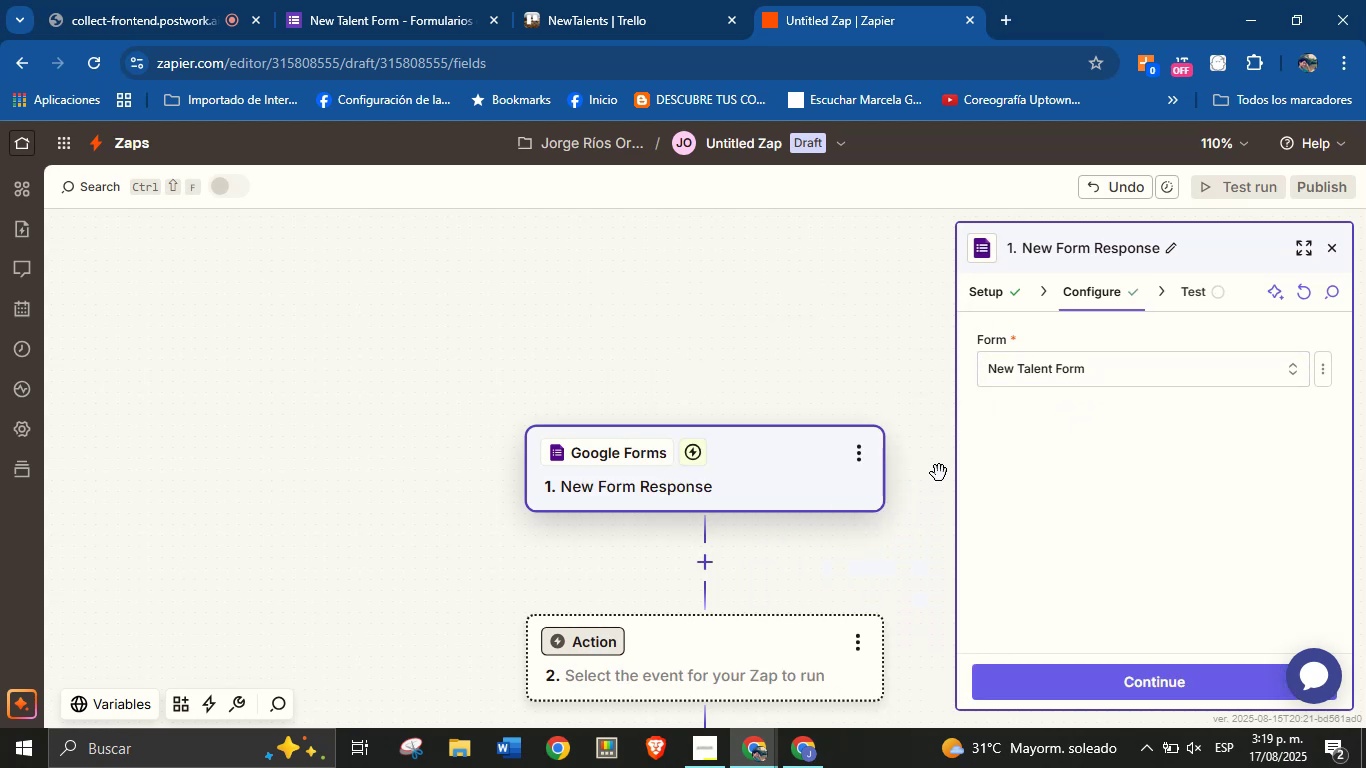 
left_click([1097, 666])
 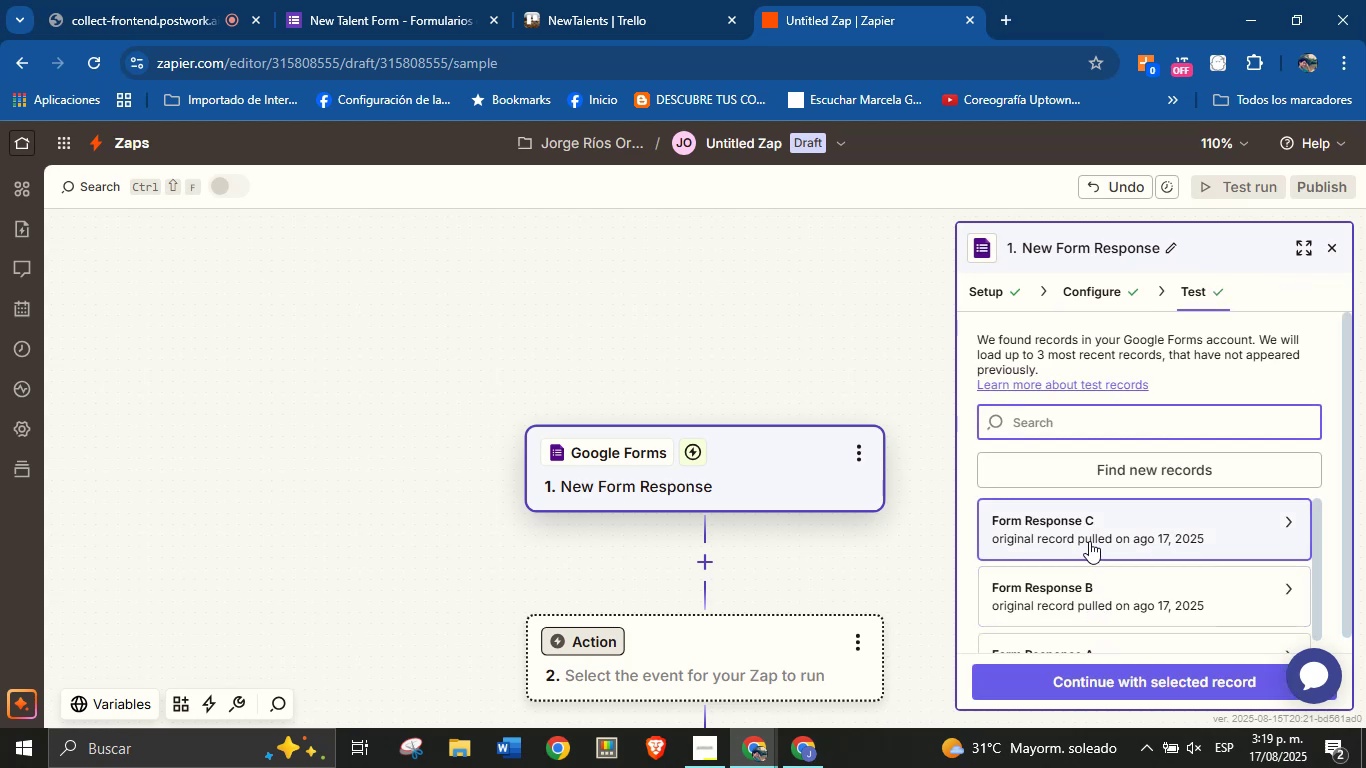 
left_click([1077, 524])
 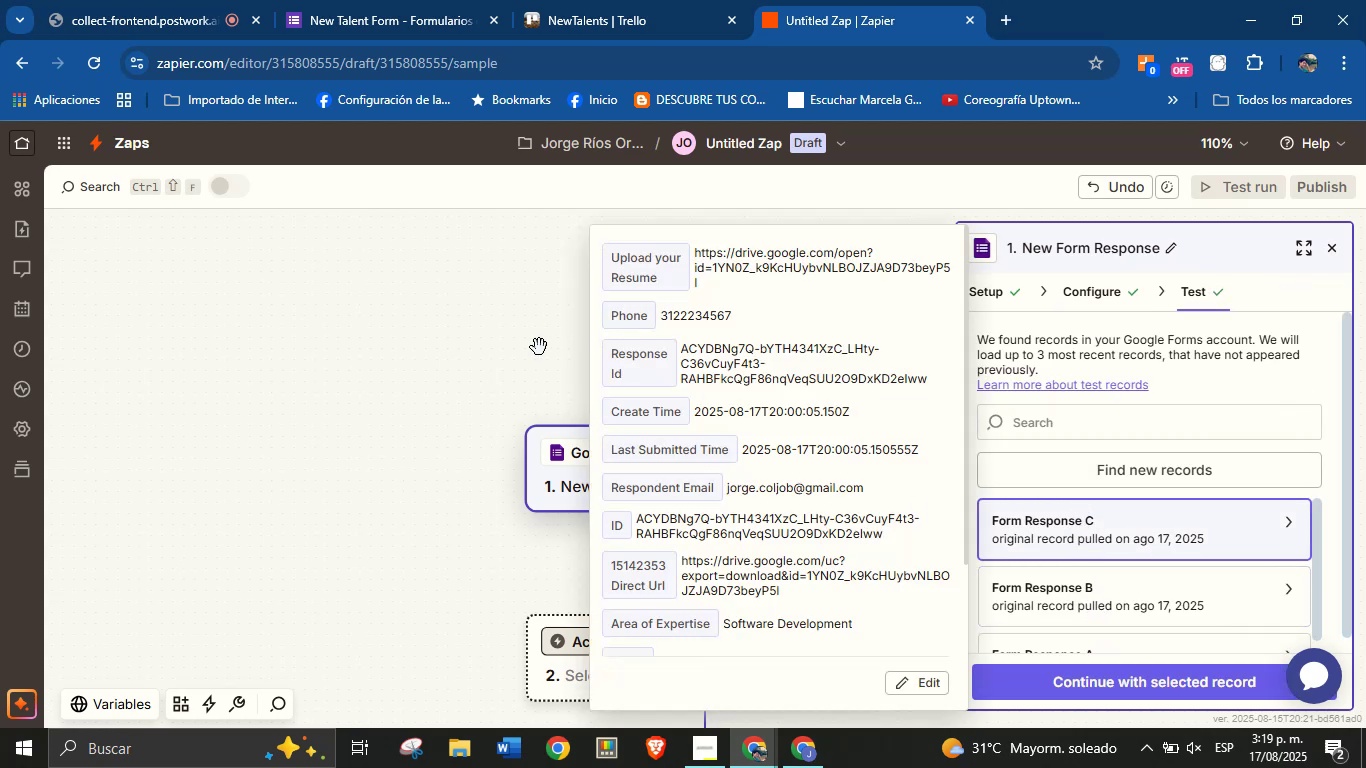 
left_click([506, 349])
 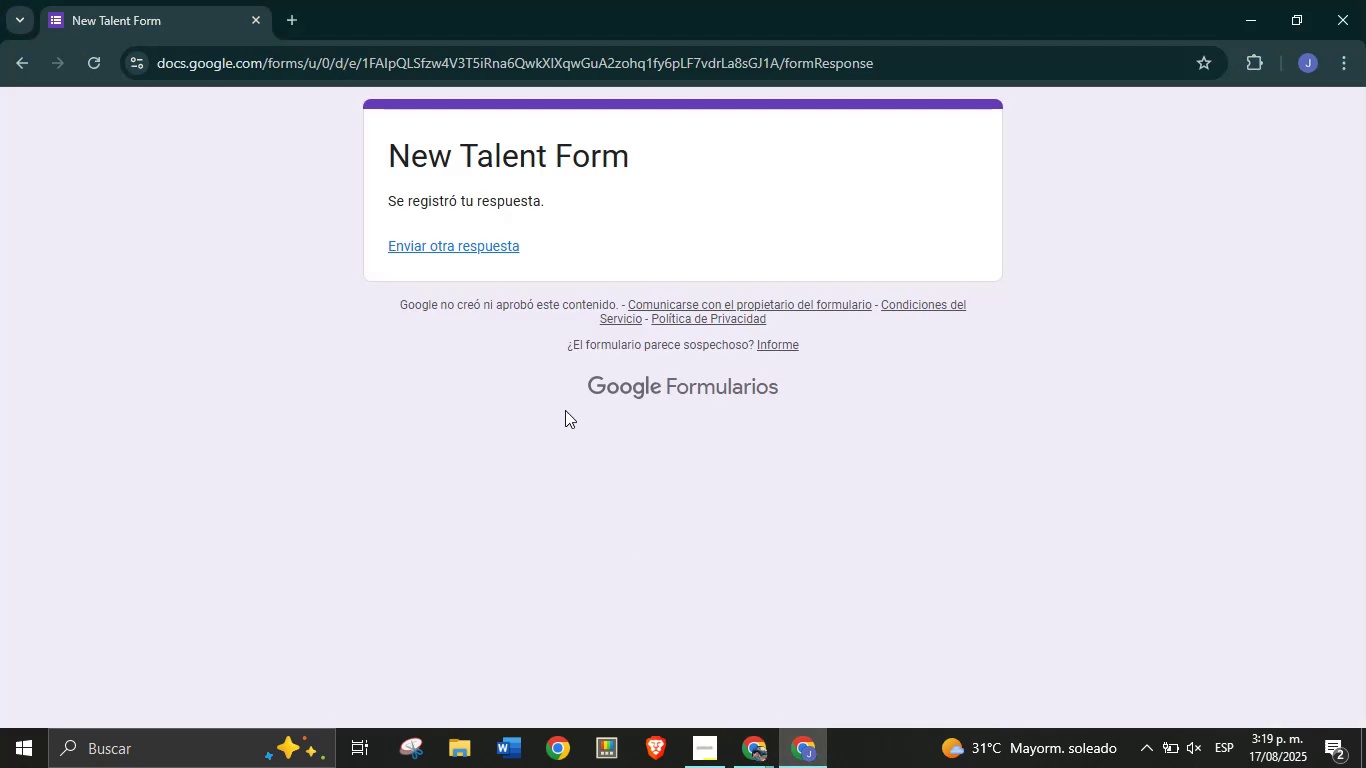 
left_click([488, 247])
 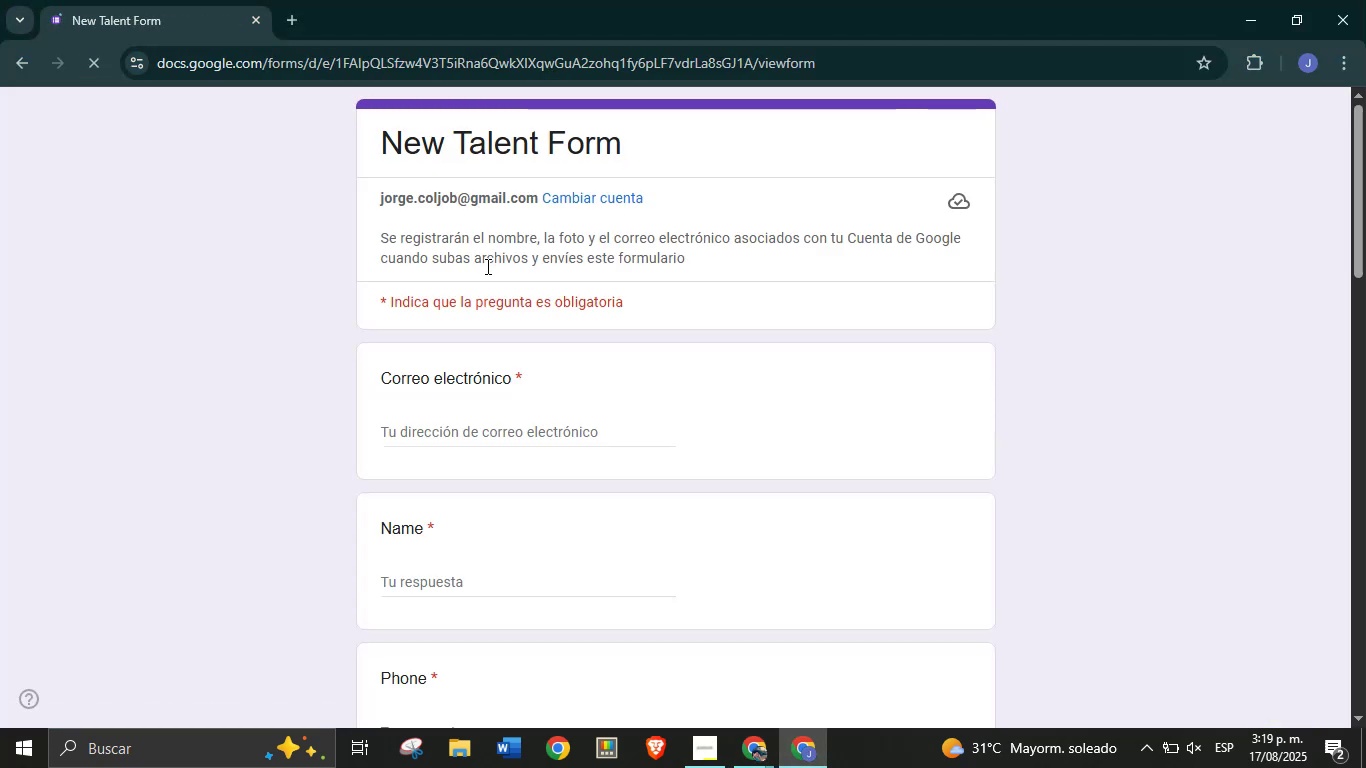 
scroll: coordinate [457, 449], scroll_direction: down, amount: 4.0
 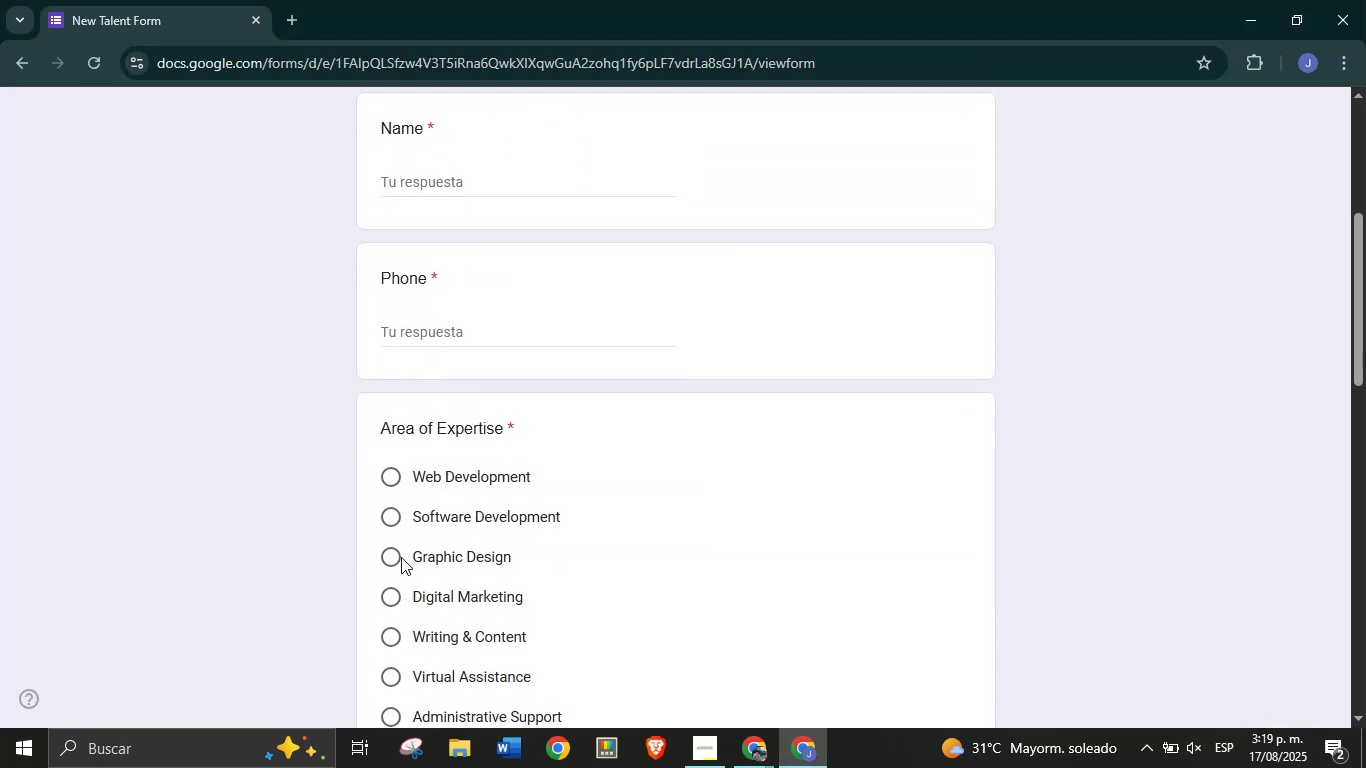 
left_click([397, 555])
 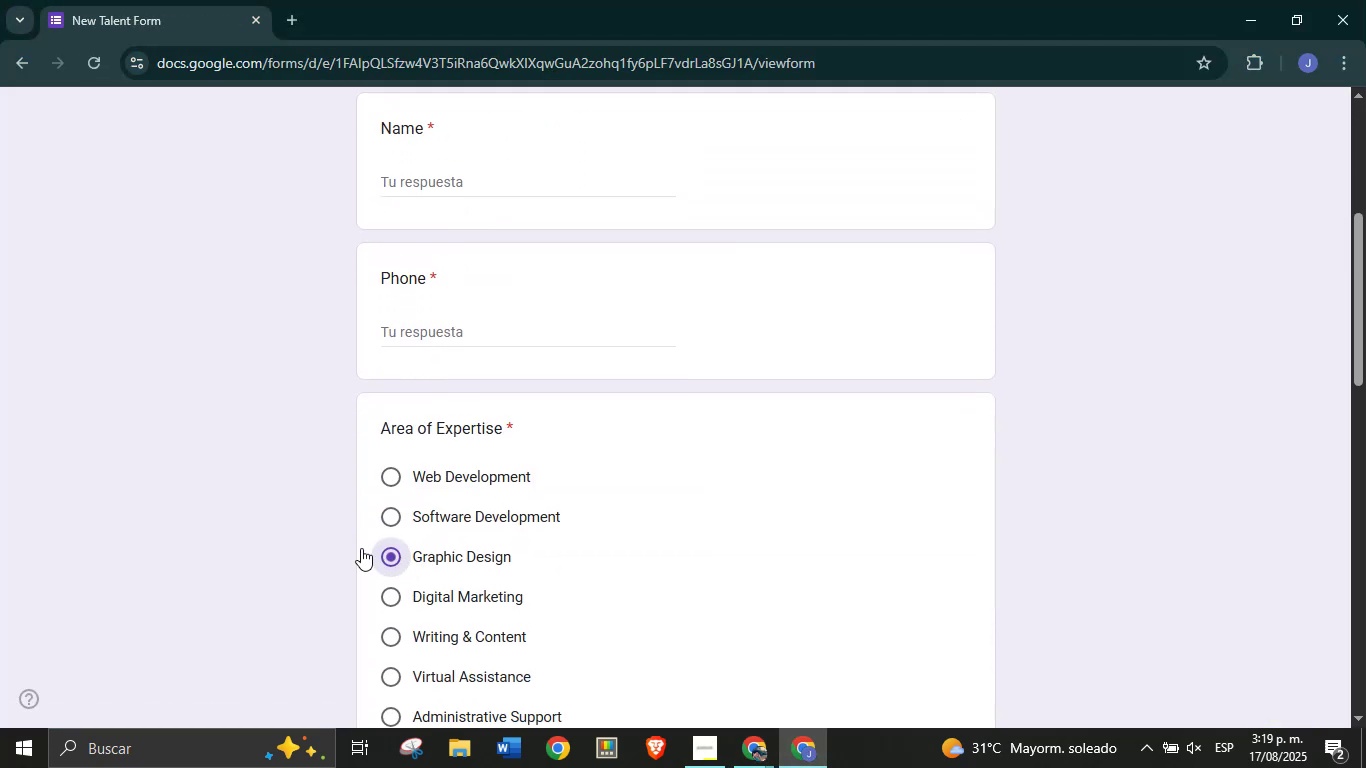 
scroll: coordinate [325, 527], scroll_direction: up, amount: 7.0
 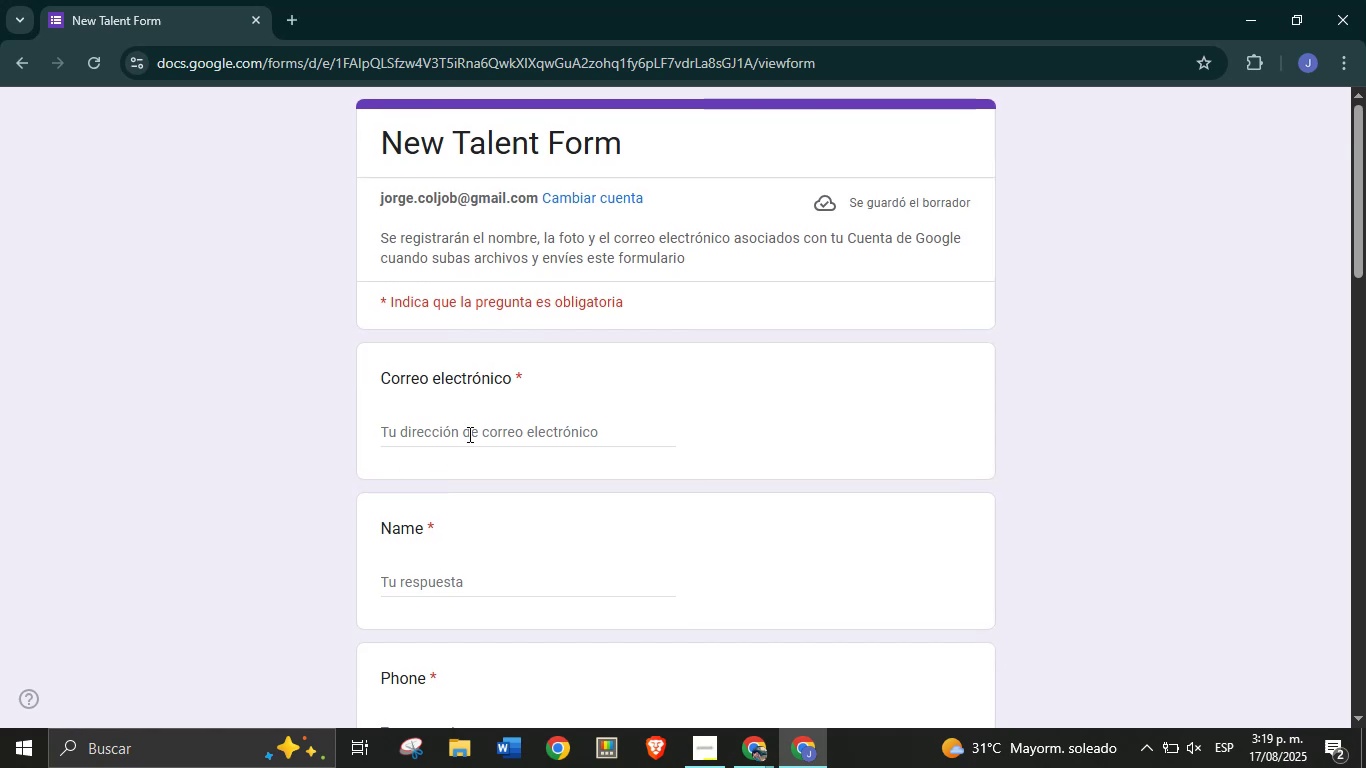 
left_click([474, 432])
 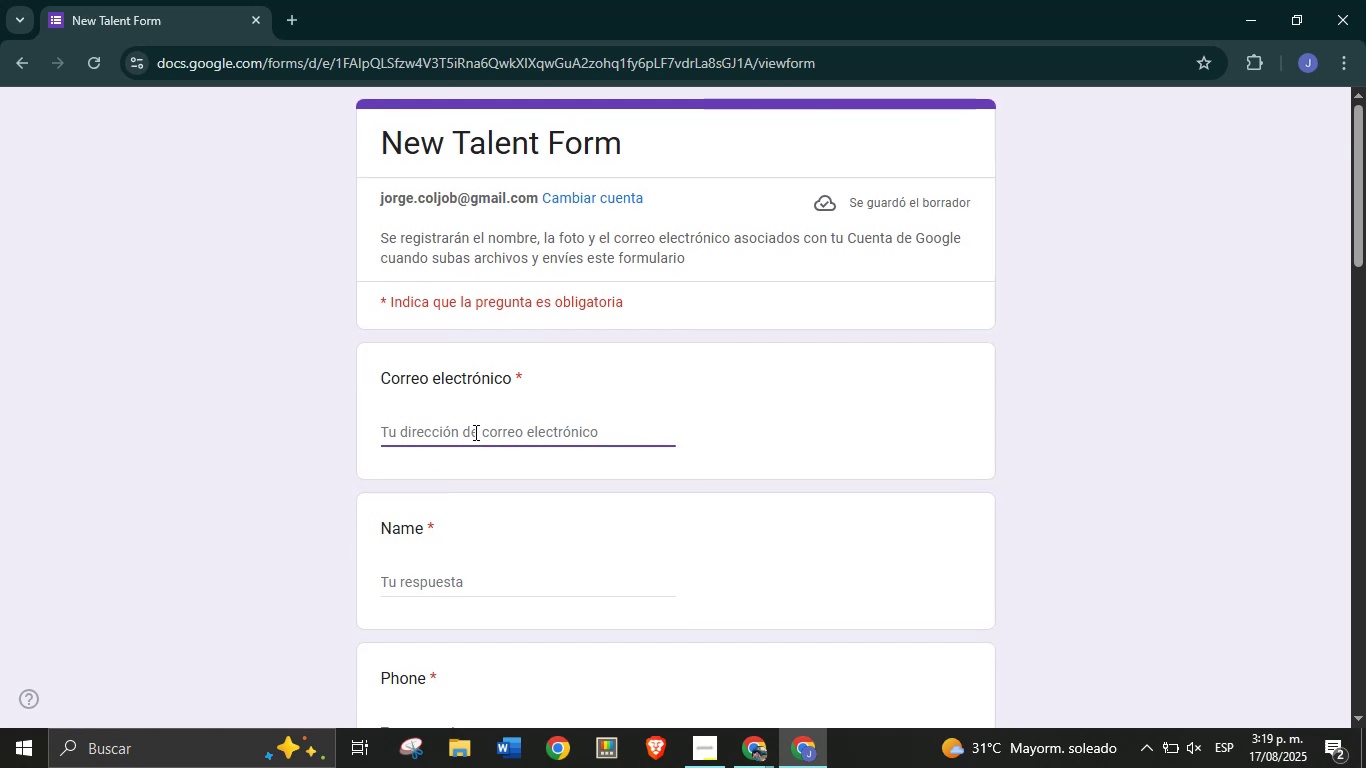 
type(jorge. )
key(Backspace)
type(coljob)
 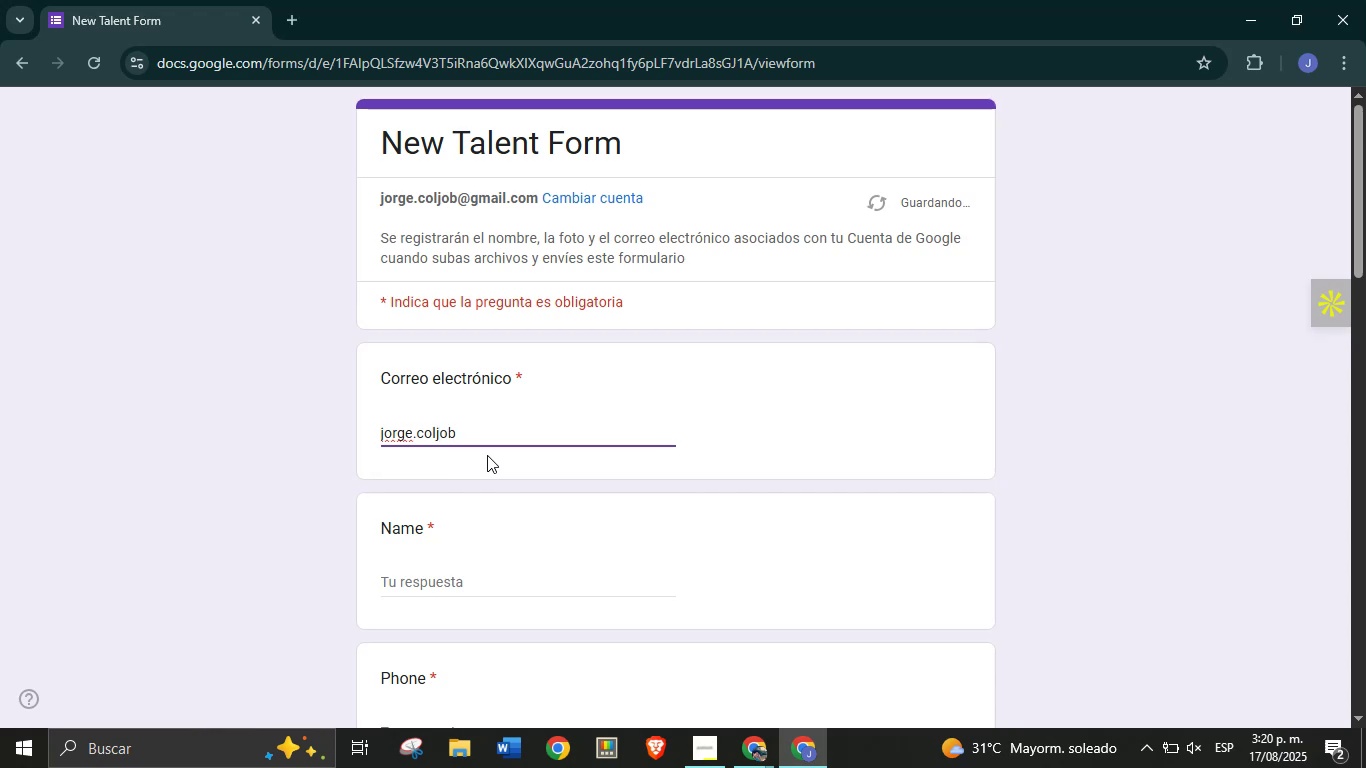 
key(Alt+Control+Q)
 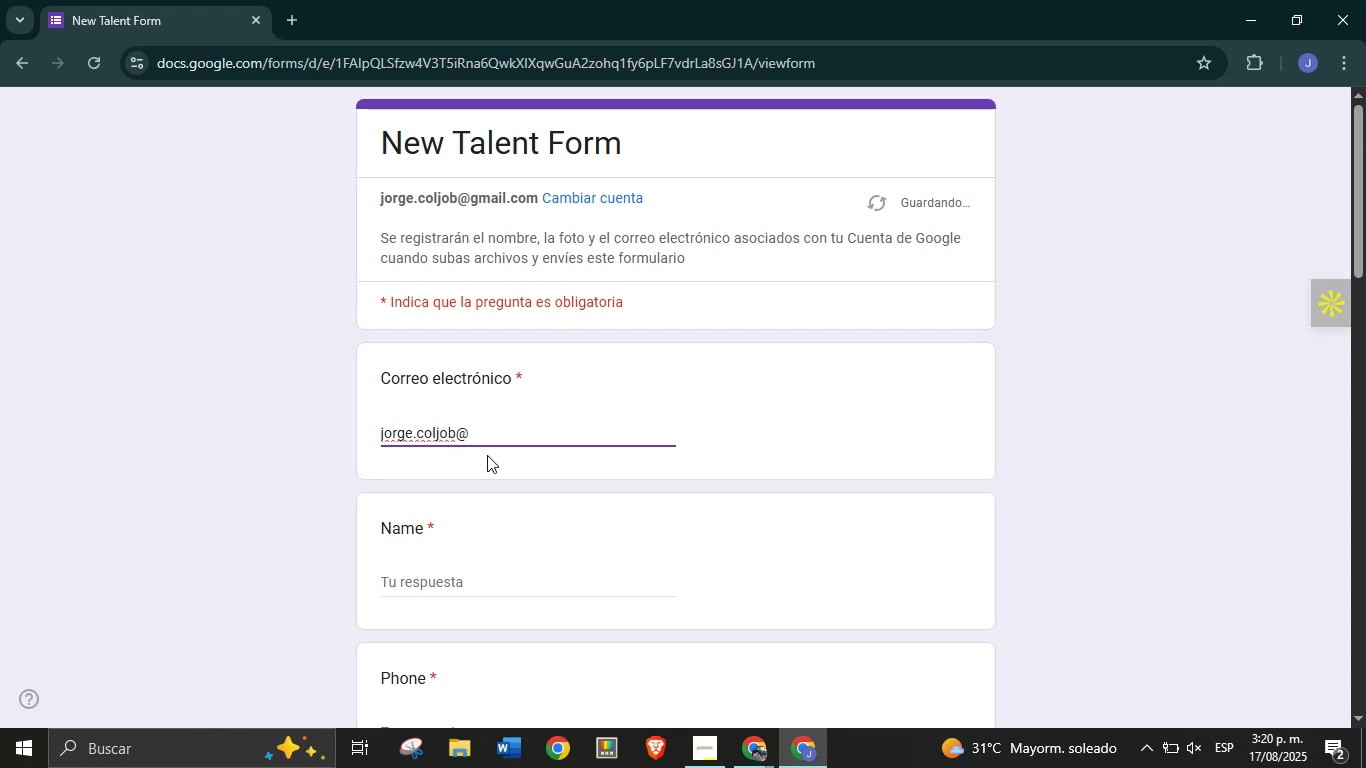 
type(h)
key(Backspace)
type(gmail.com)
 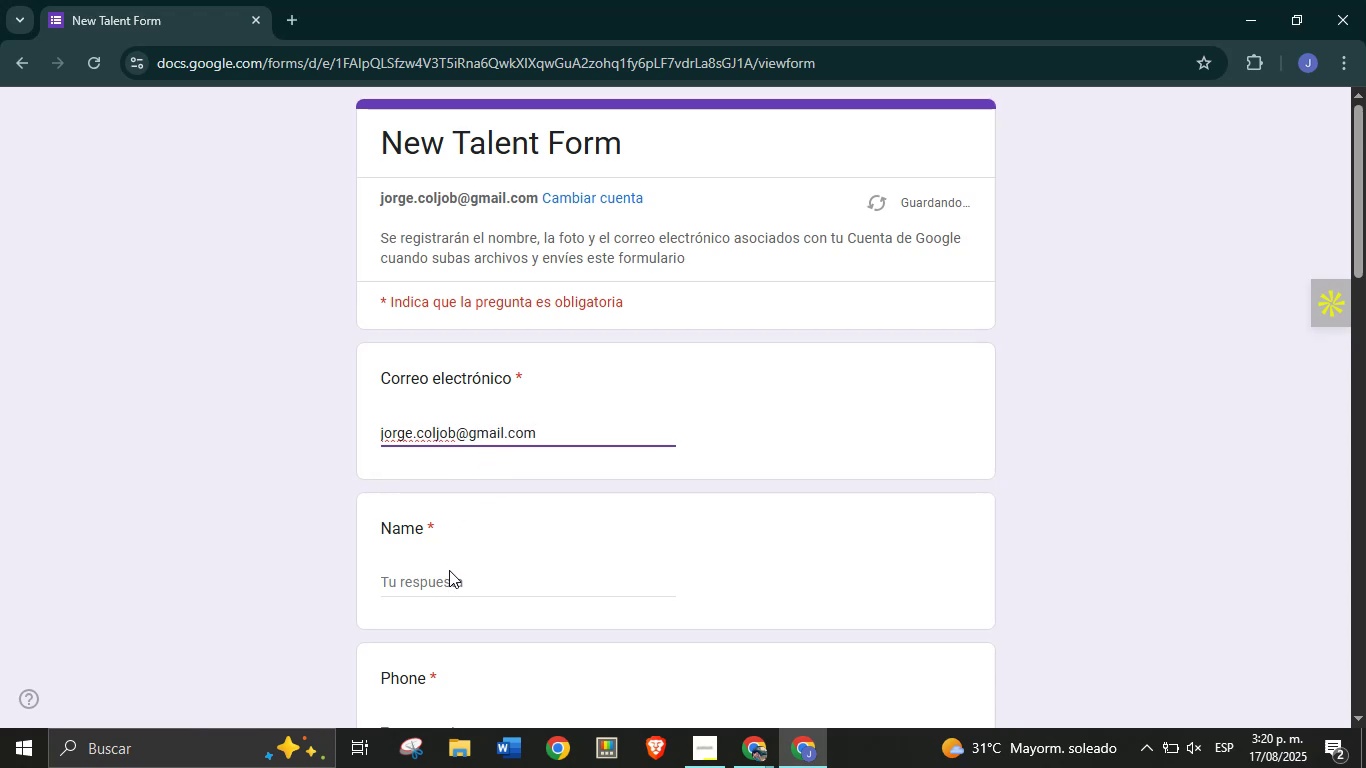 
left_click([438, 584])
 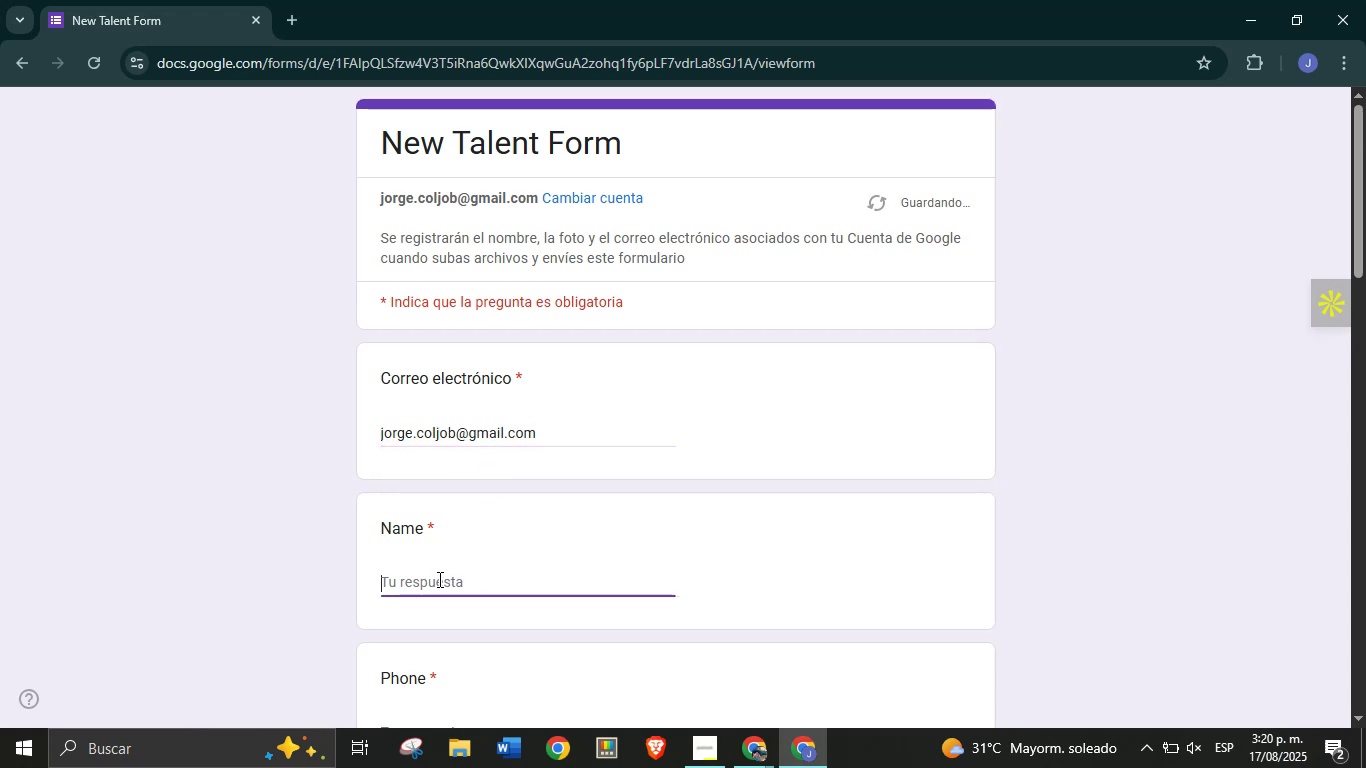 
type(Jorge )
 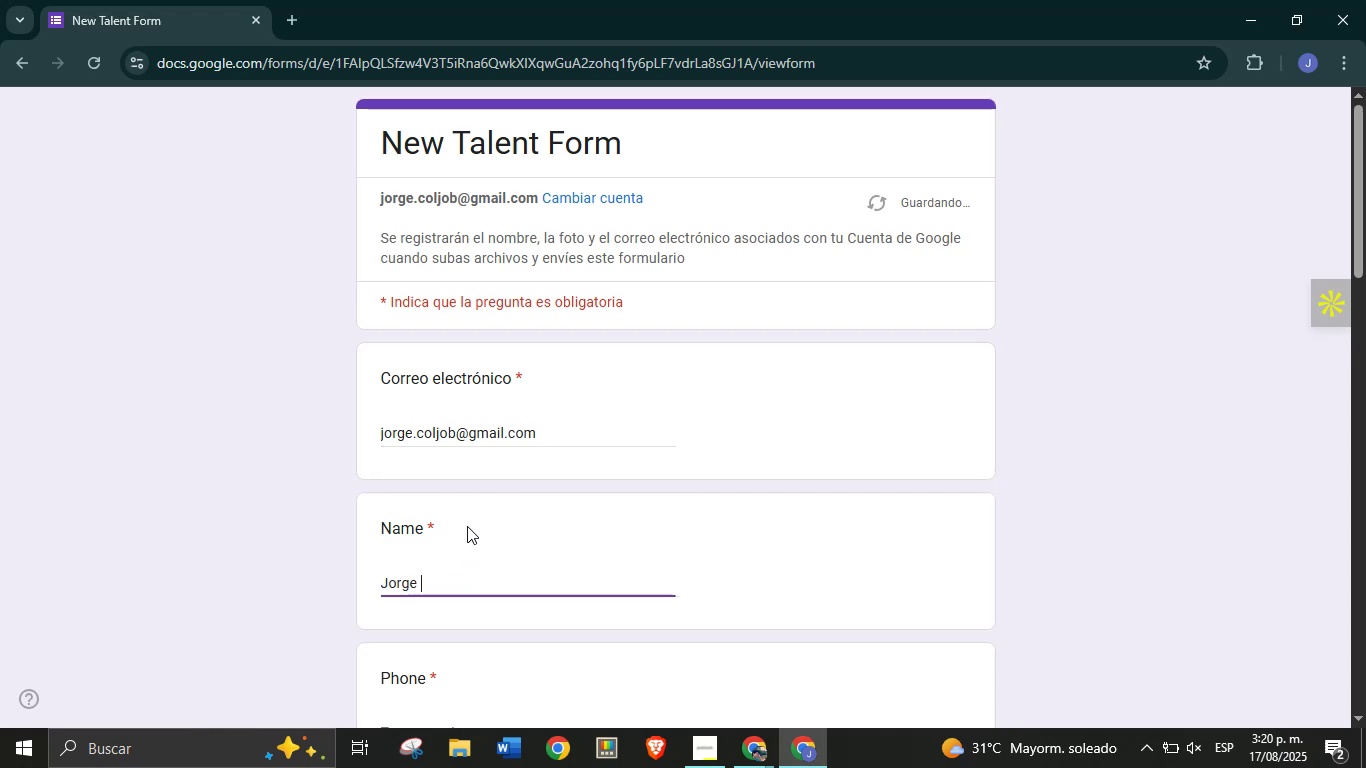 
scroll: coordinate [509, 475], scroll_direction: down, amount: 6.0
 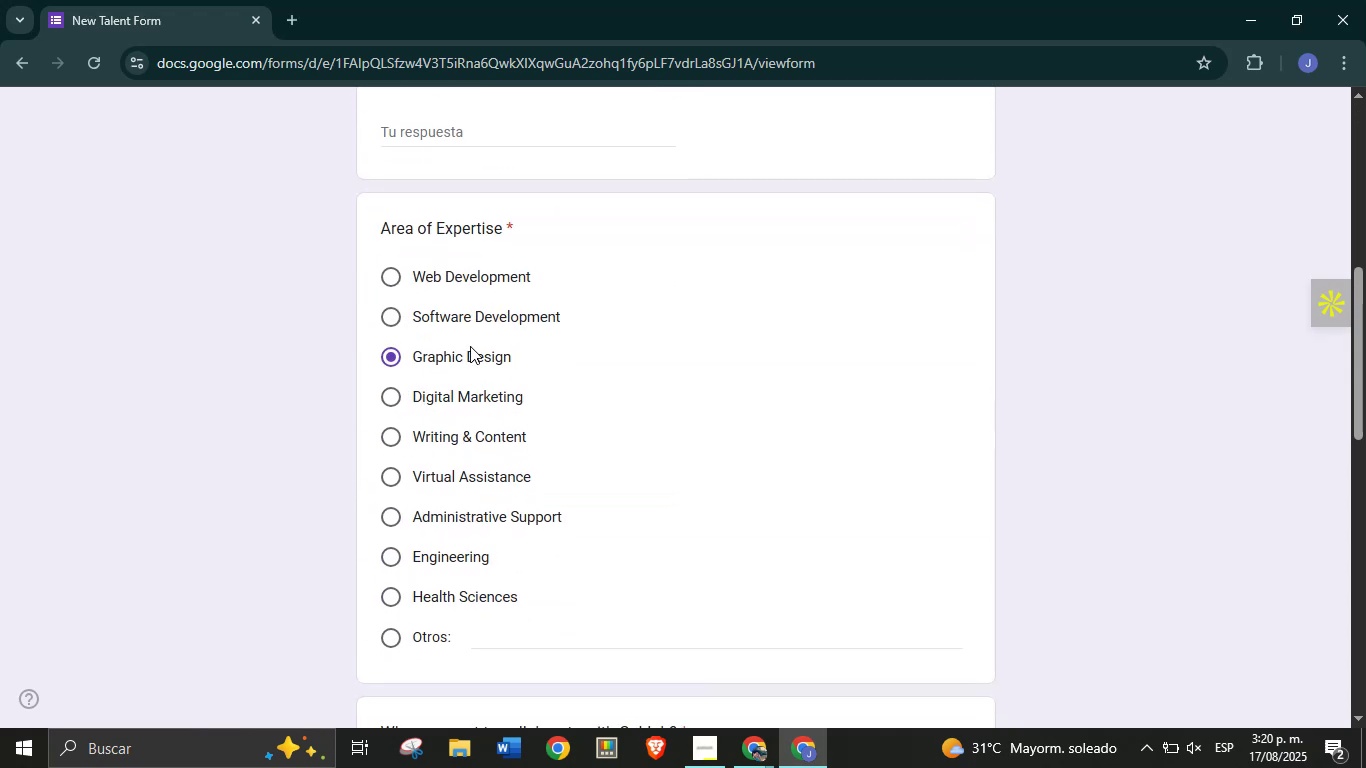 
double_click([470, 347])
 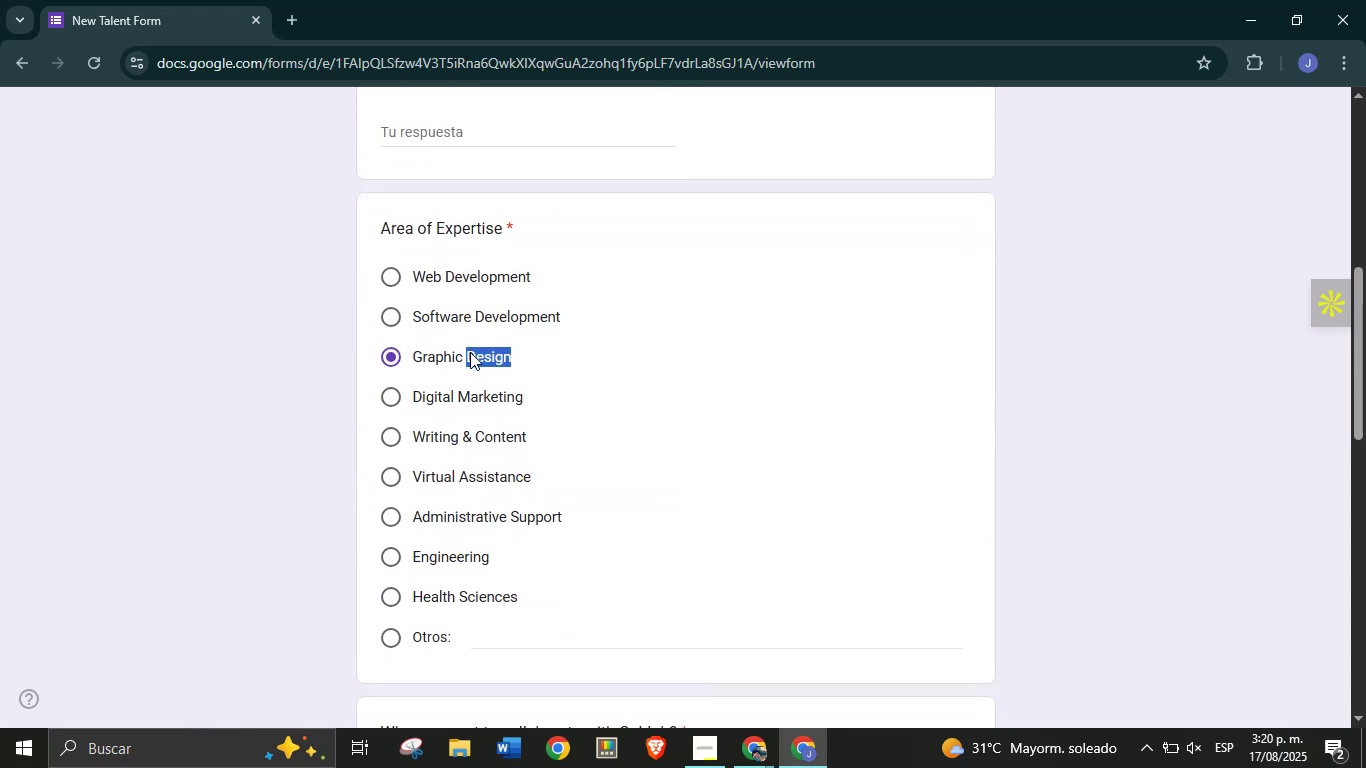 
triple_click([470, 352])
 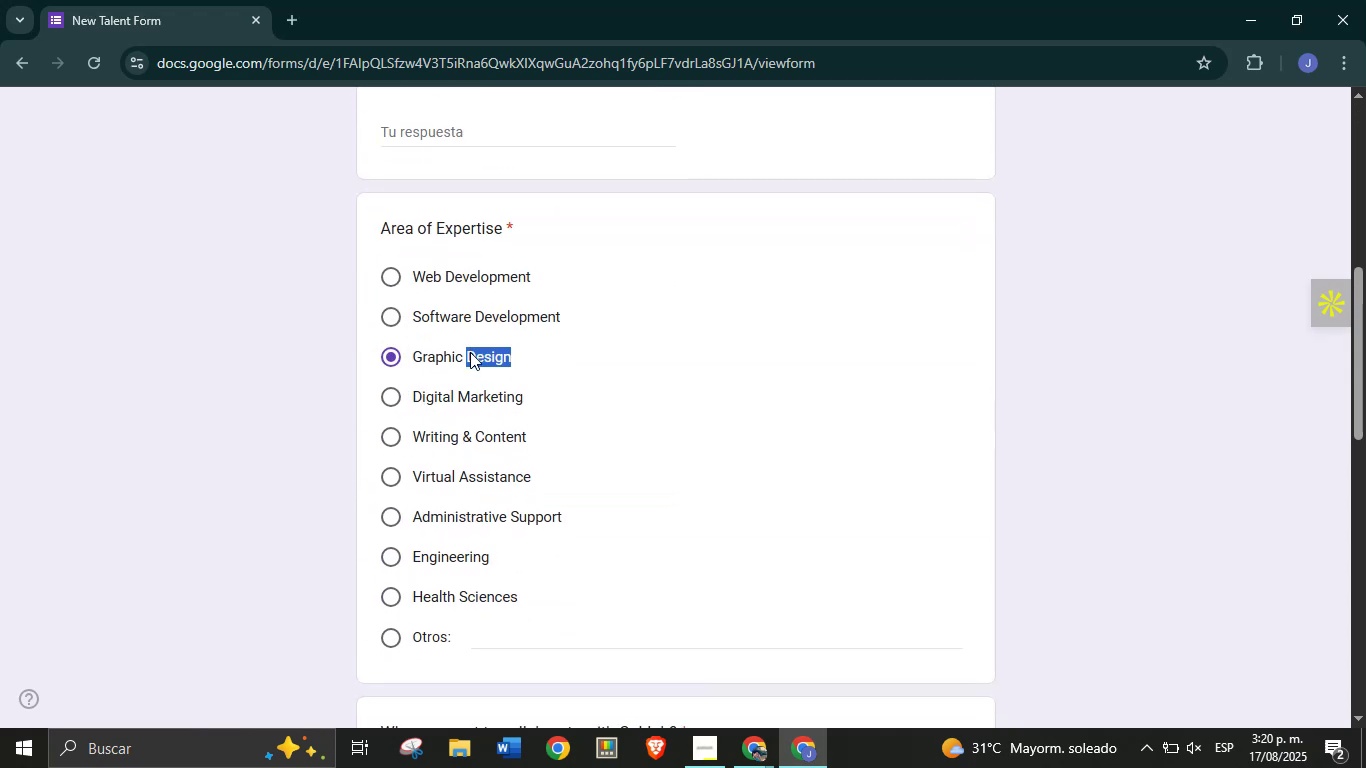 
triple_click([470, 352])
 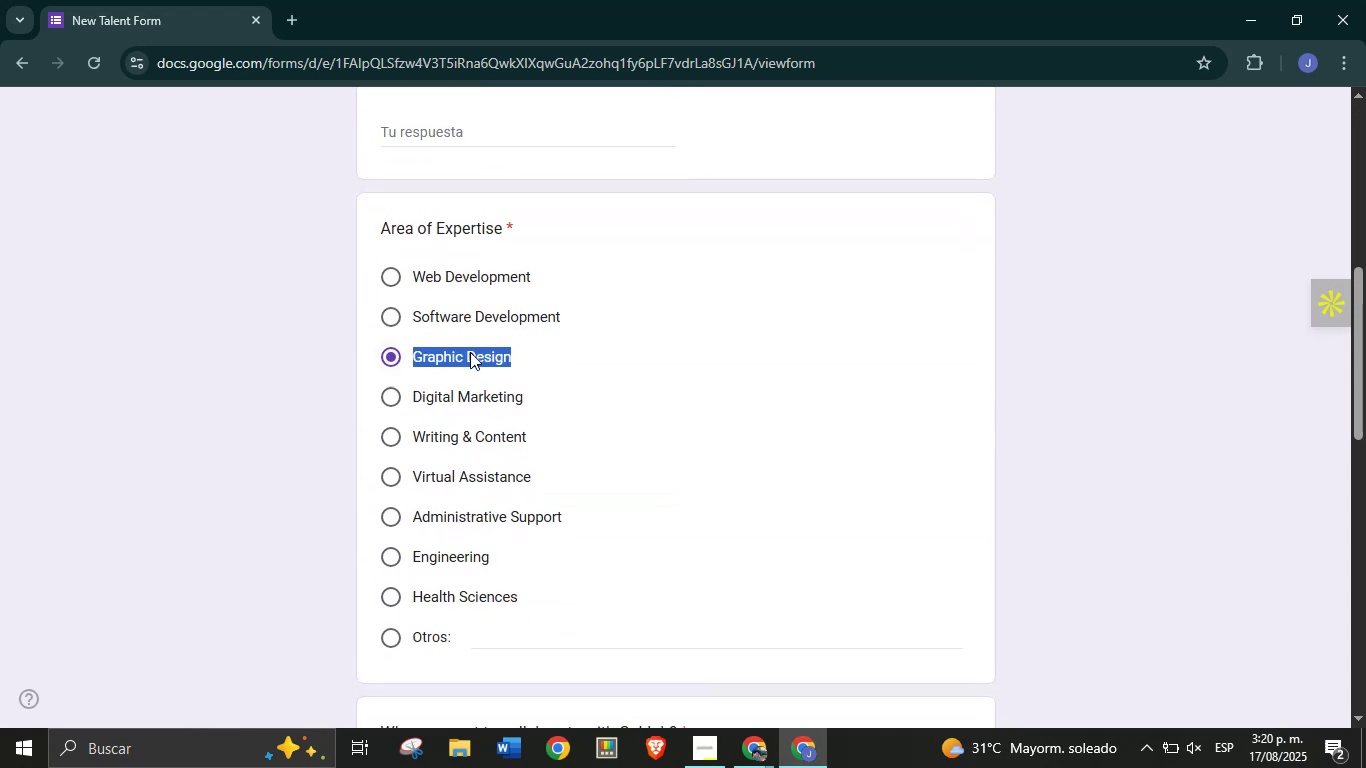 
key(Control+C)
 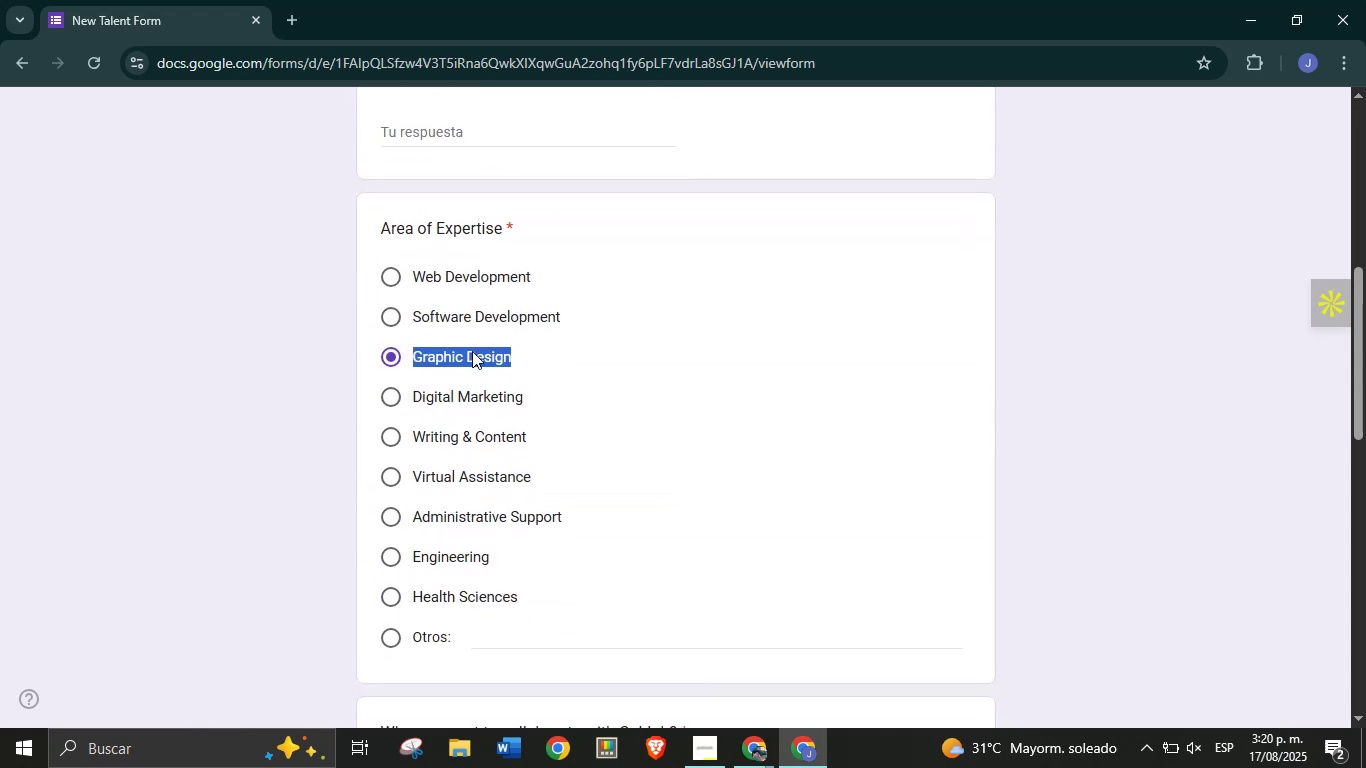 
scroll: coordinate [476, 349], scroll_direction: up, amount: 6.0
 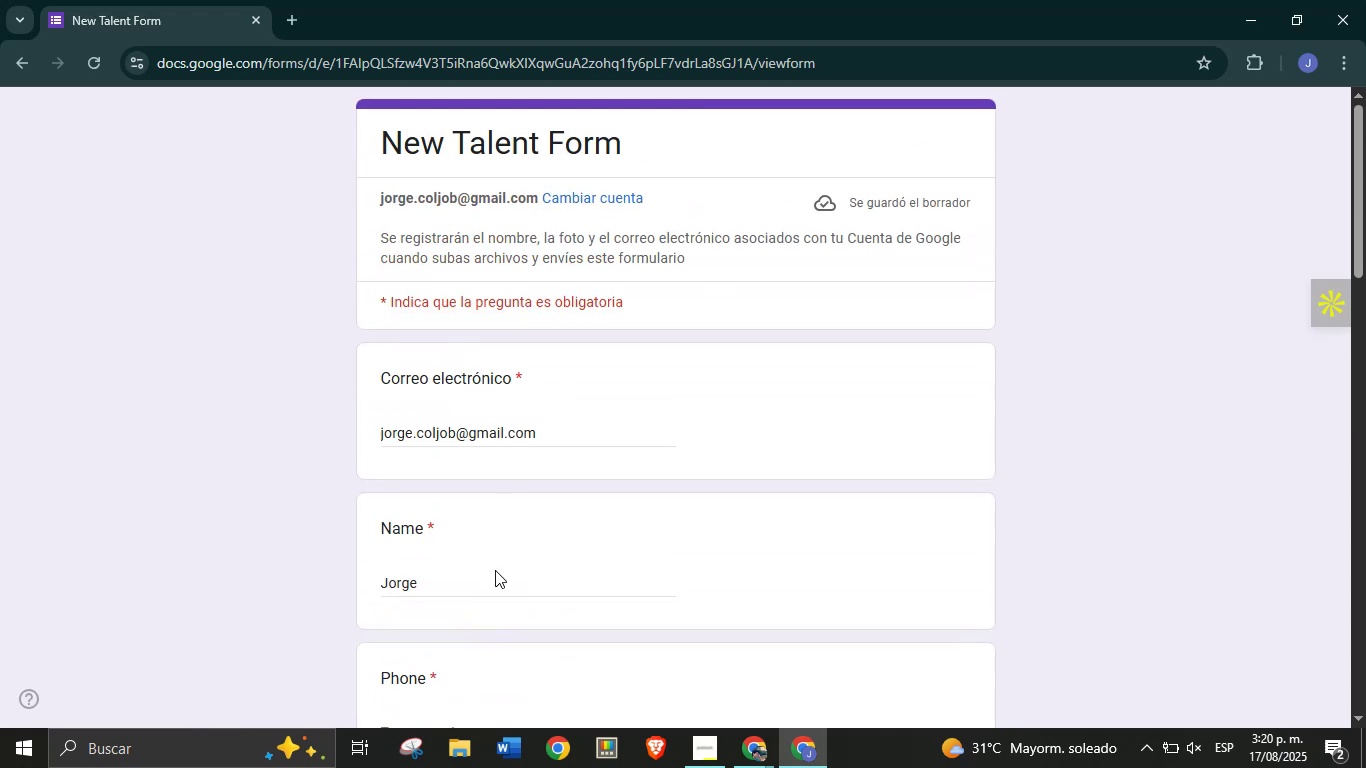 
left_click([495, 579])
 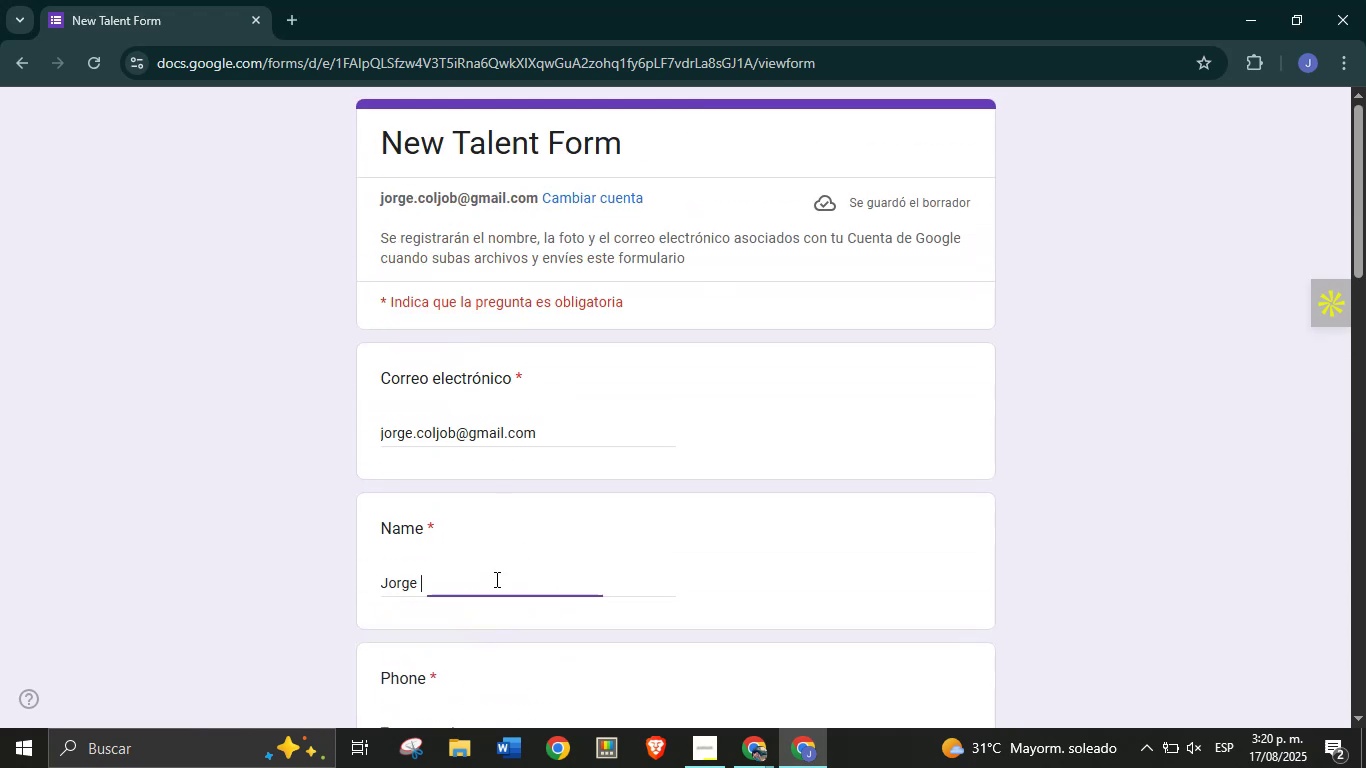 
key(Control+V)
 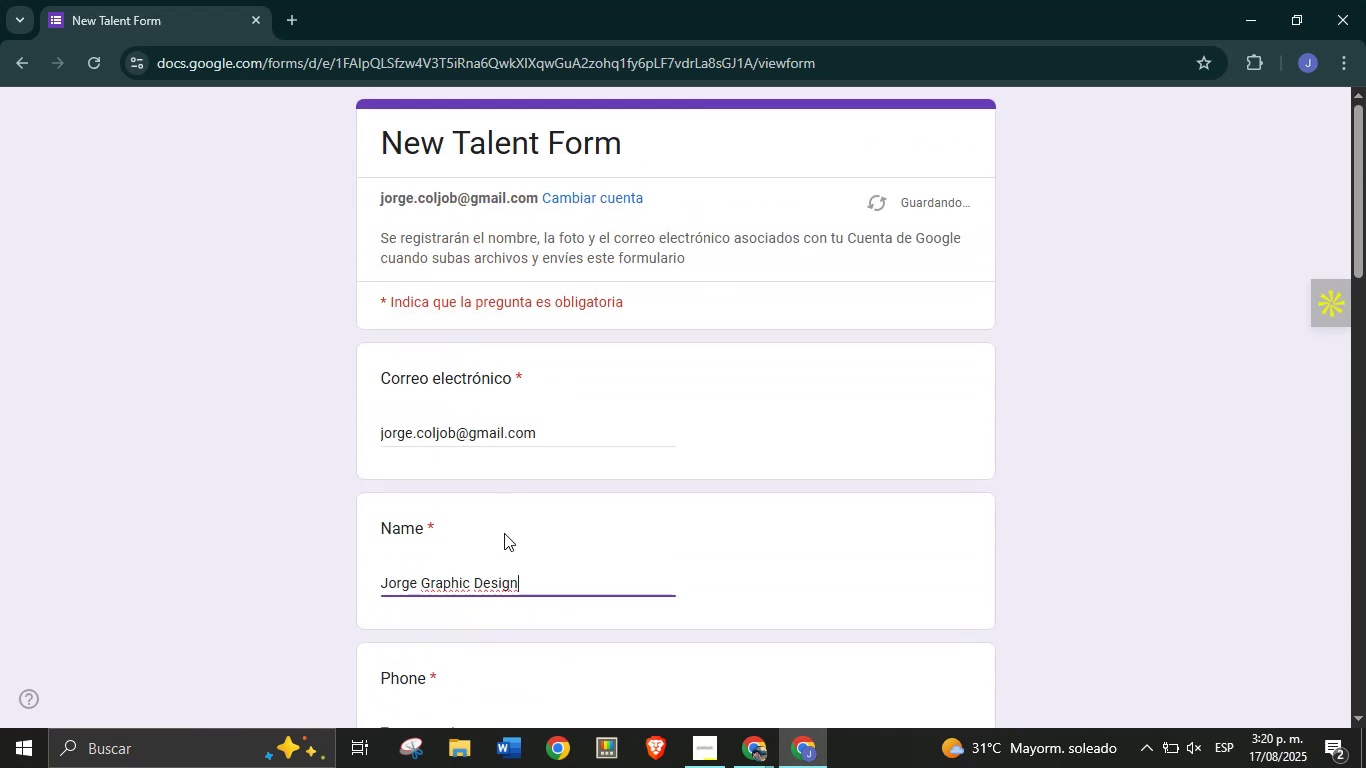 
scroll: coordinate [514, 518], scroll_direction: down, amount: 2.0
 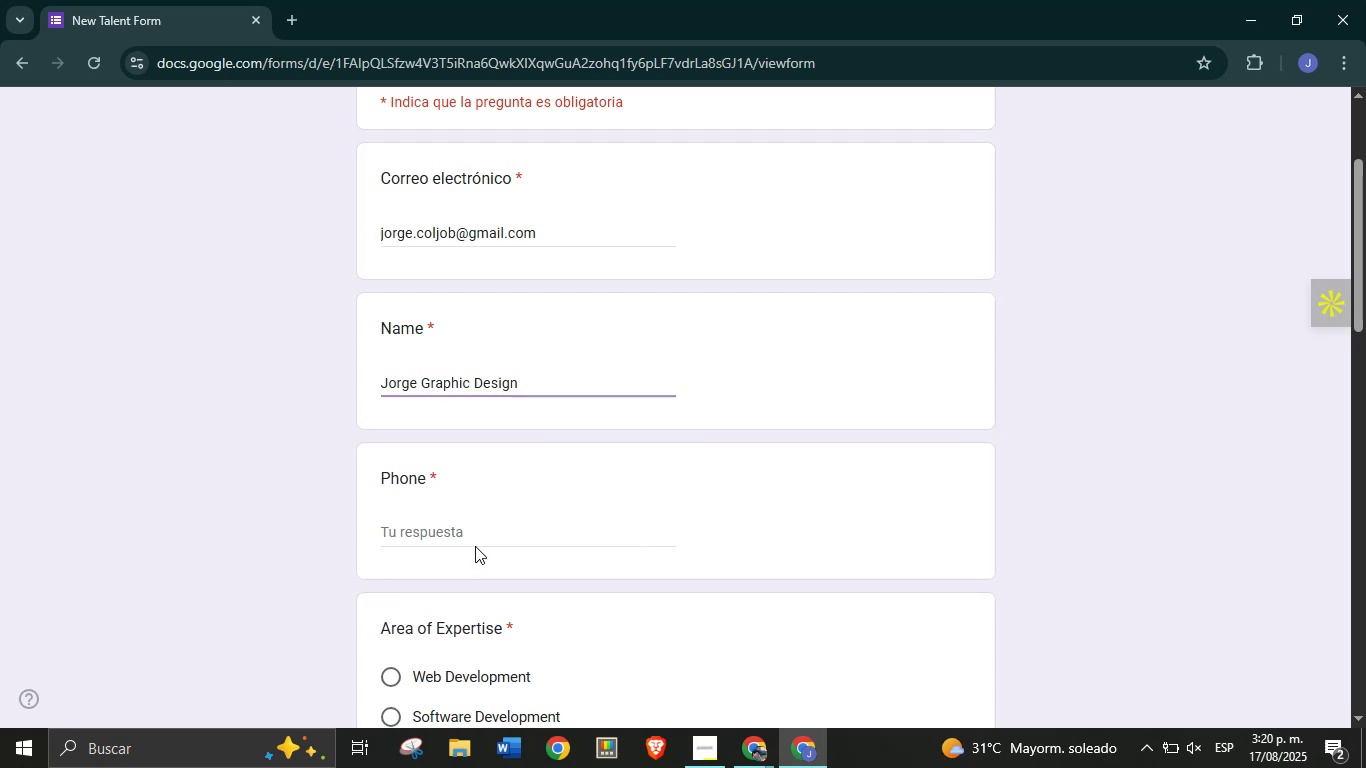 
double_click([474, 543])
 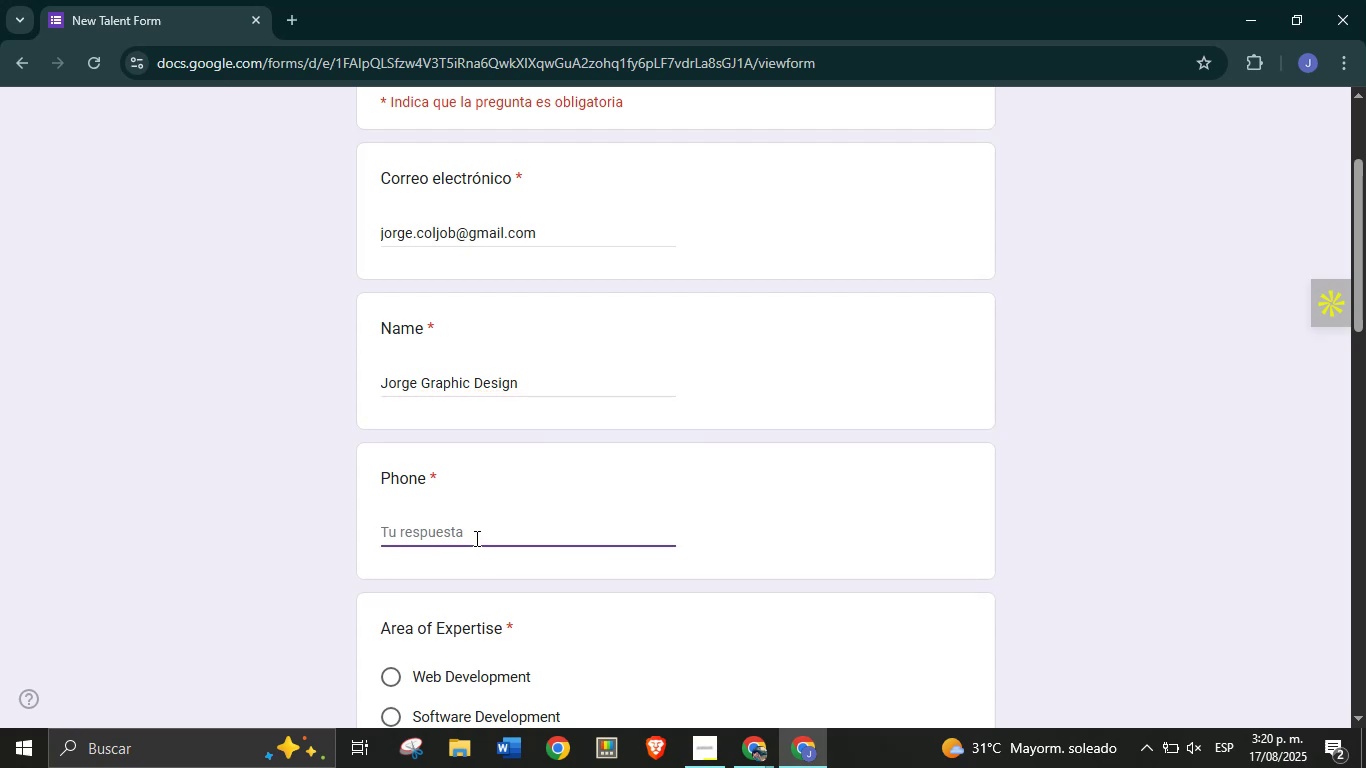 
type(3124567890)
 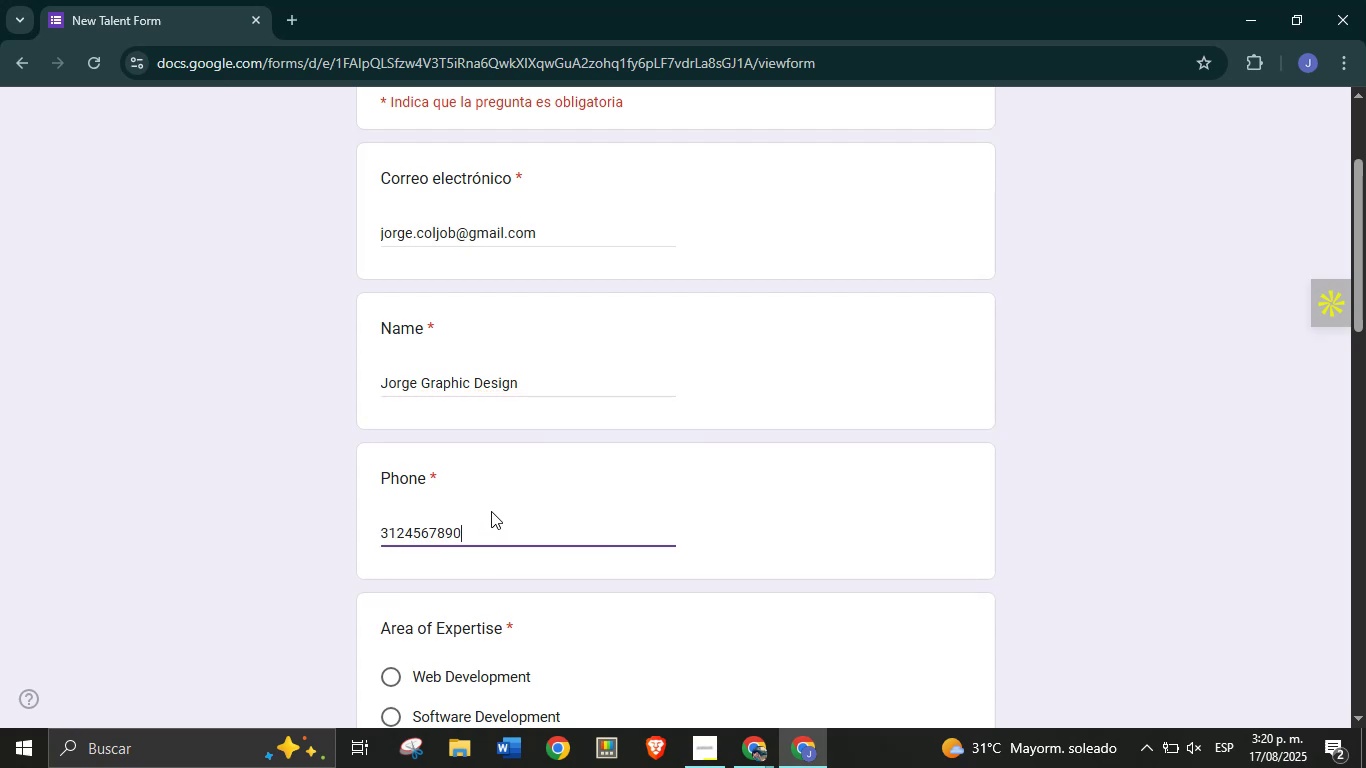 
scroll: coordinate [521, 467], scroll_direction: down, amount: 3.0
 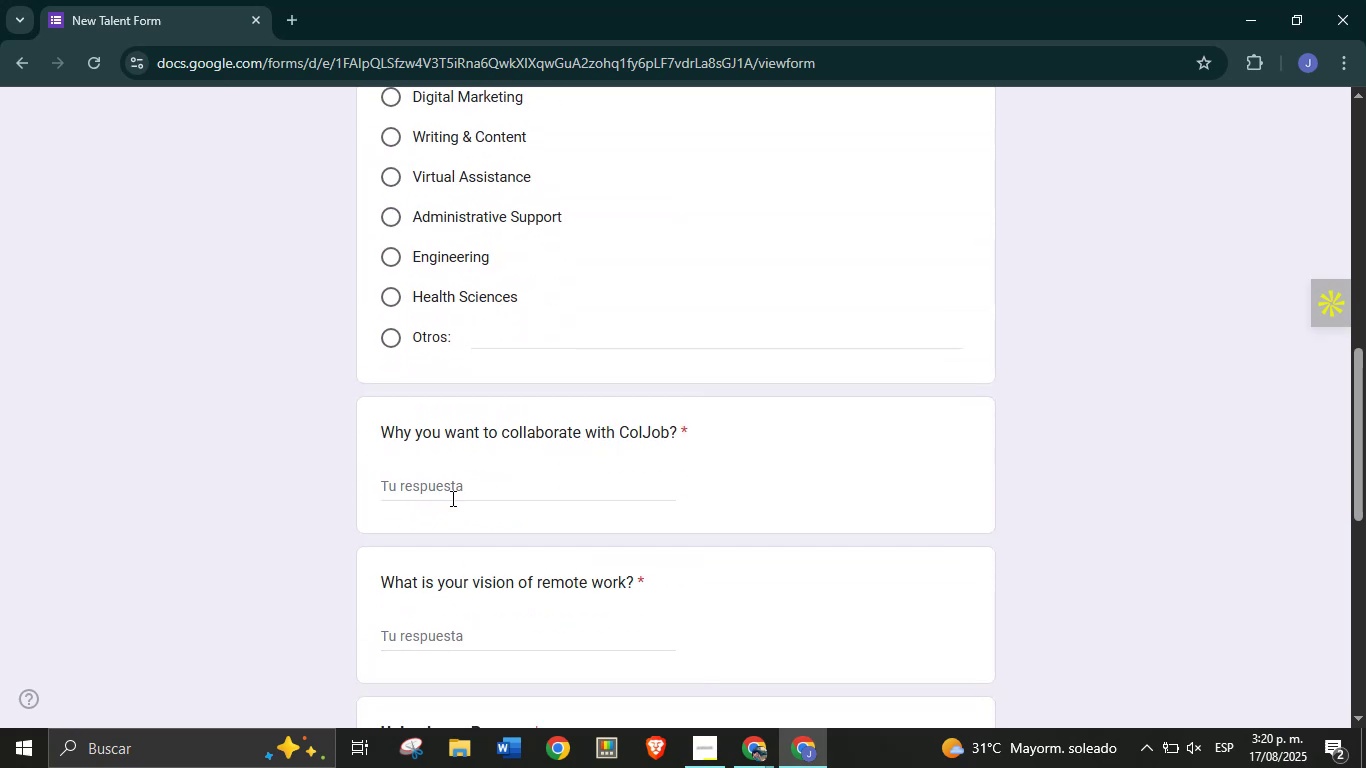 
left_click([451, 488])
 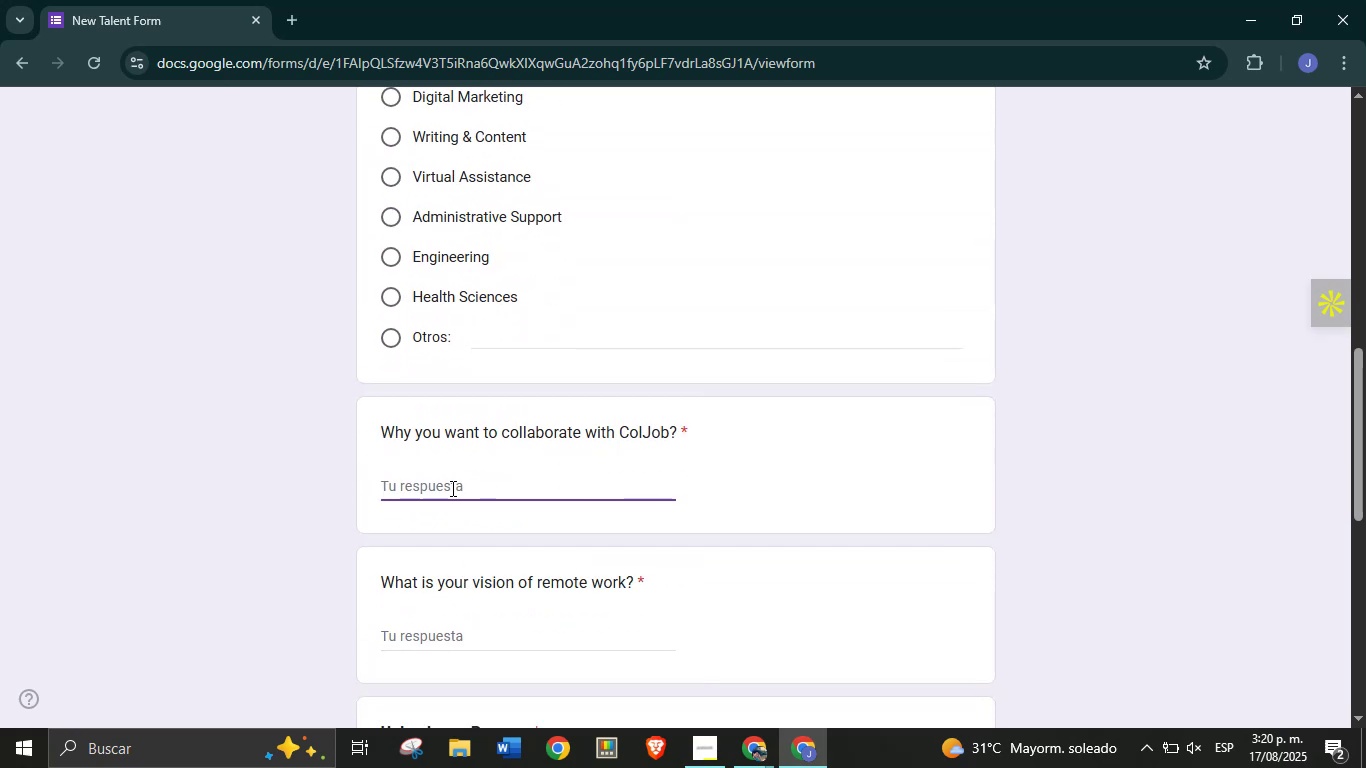 
type(The ColJob team is the e)
key(Backspace)
type(best)
 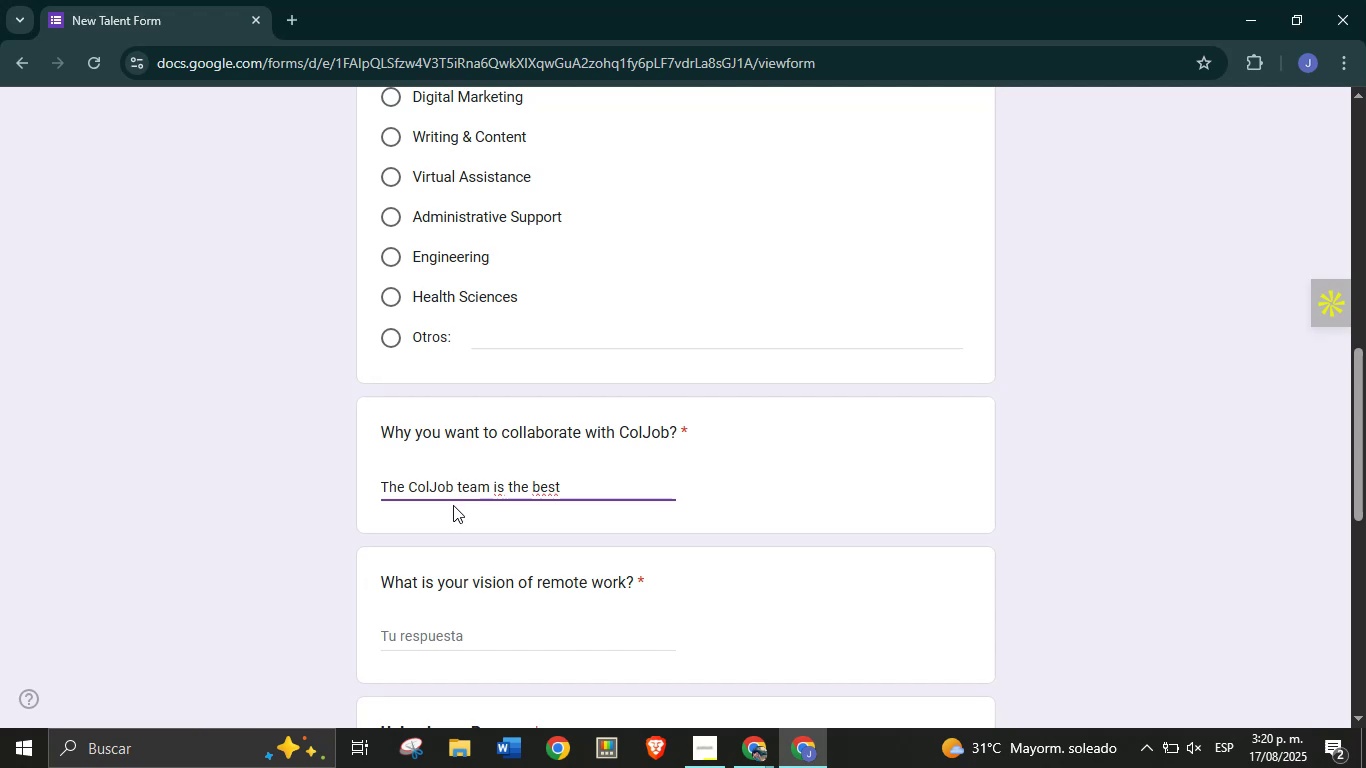 
left_click([476, 627])
 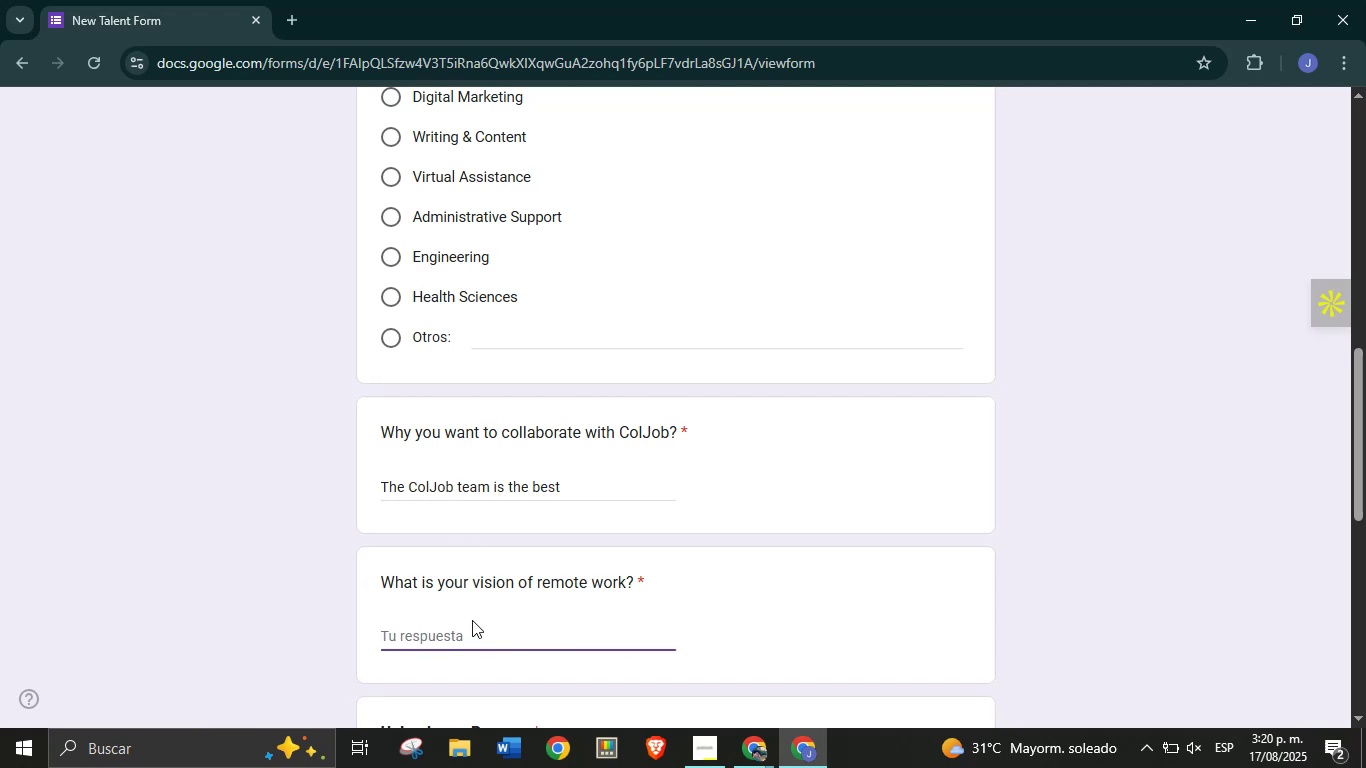 
type(gooc)
key(Backspace)
type(d)
 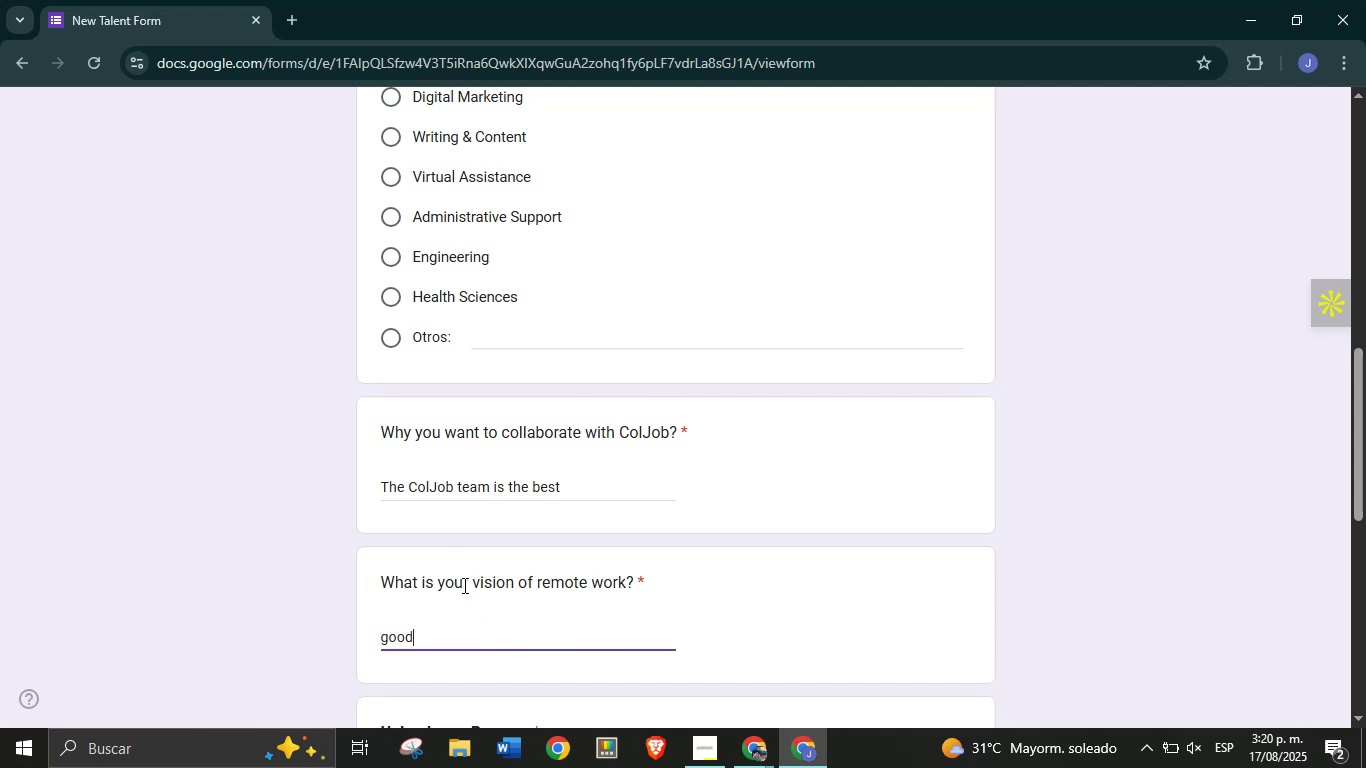 
scroll: coordinate [502, 485], scroll_direction: down, amount: 4.0
 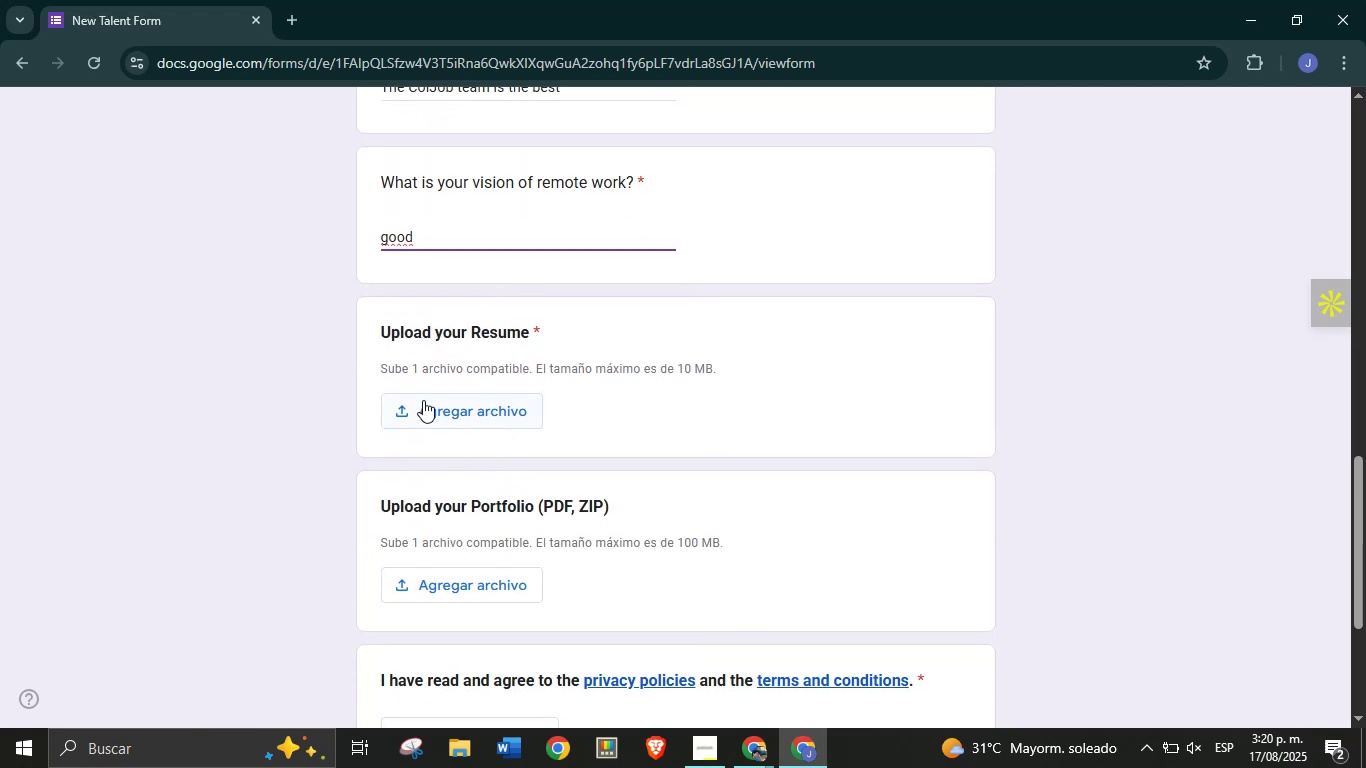 
left_click([423, 400])
 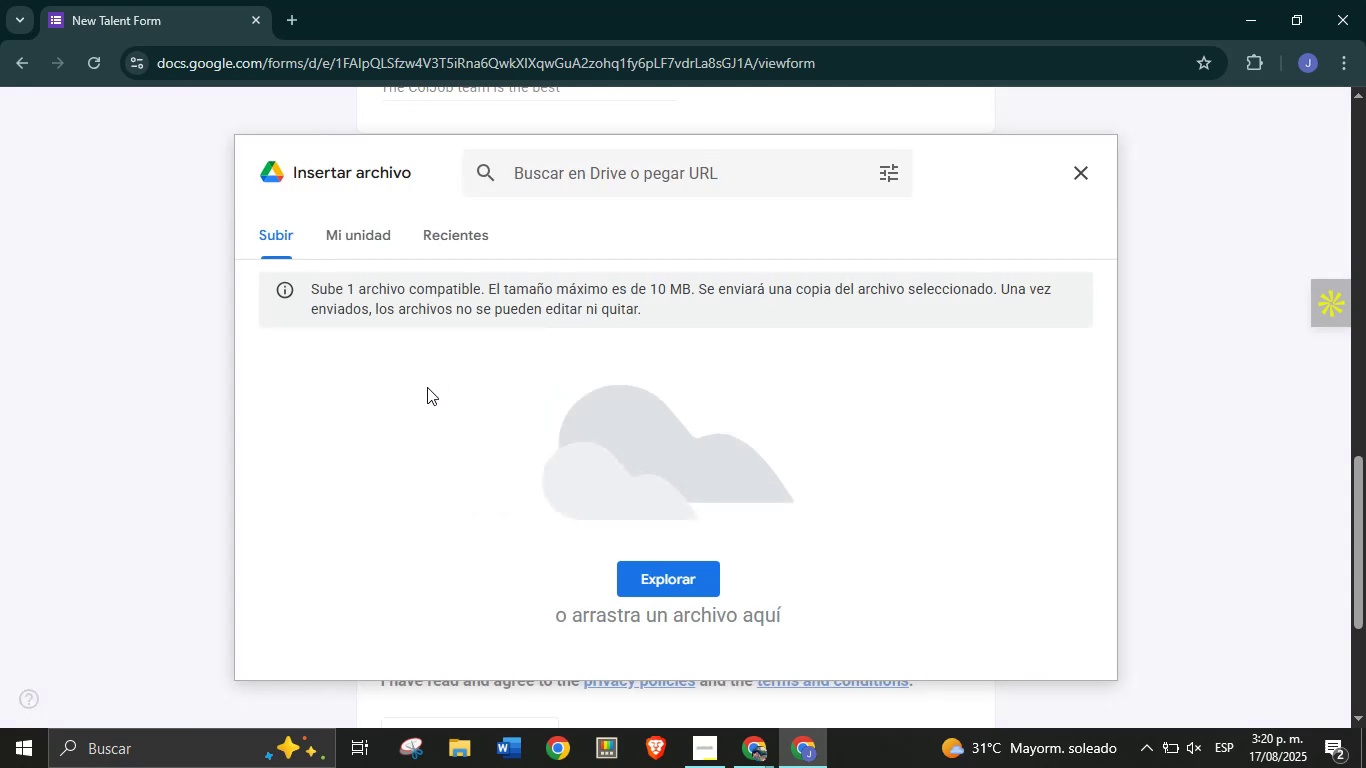 
left_click([656, 581])
 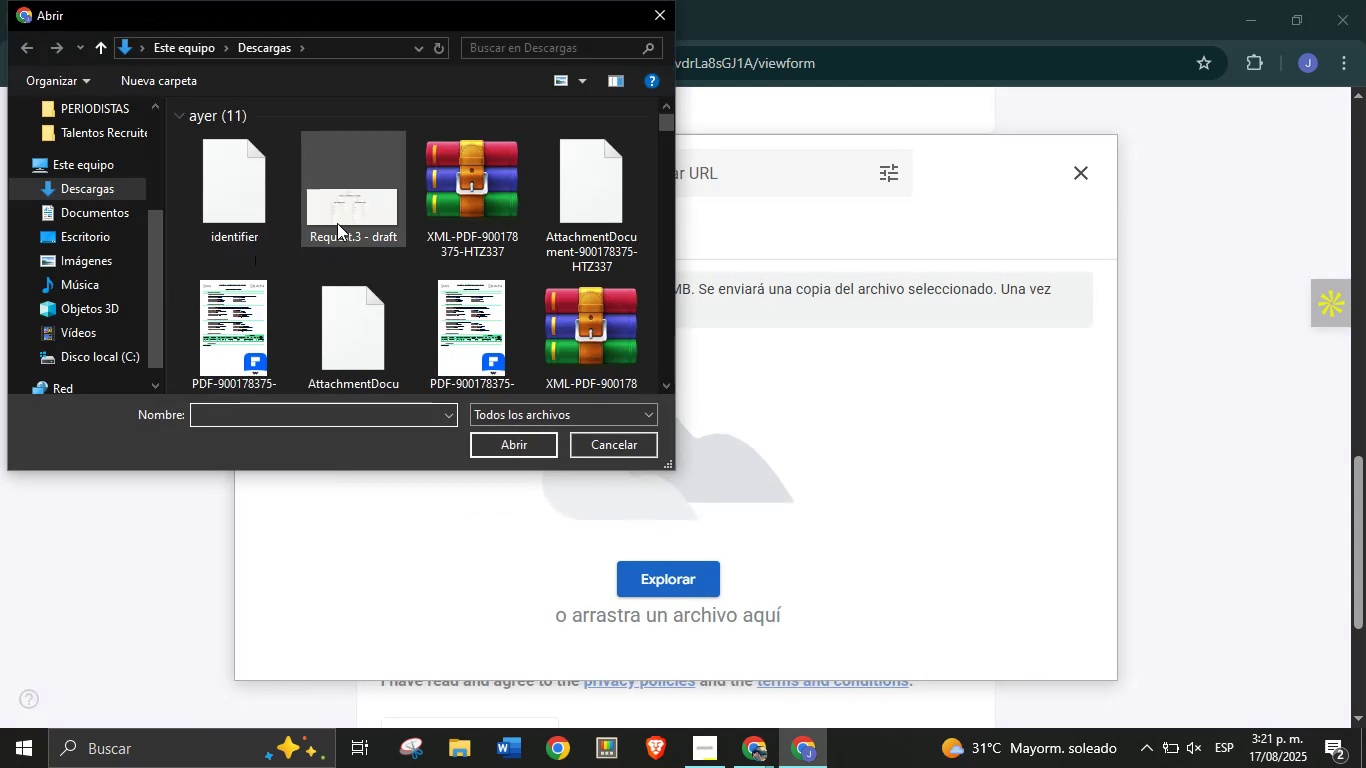 
wait(5.55)
 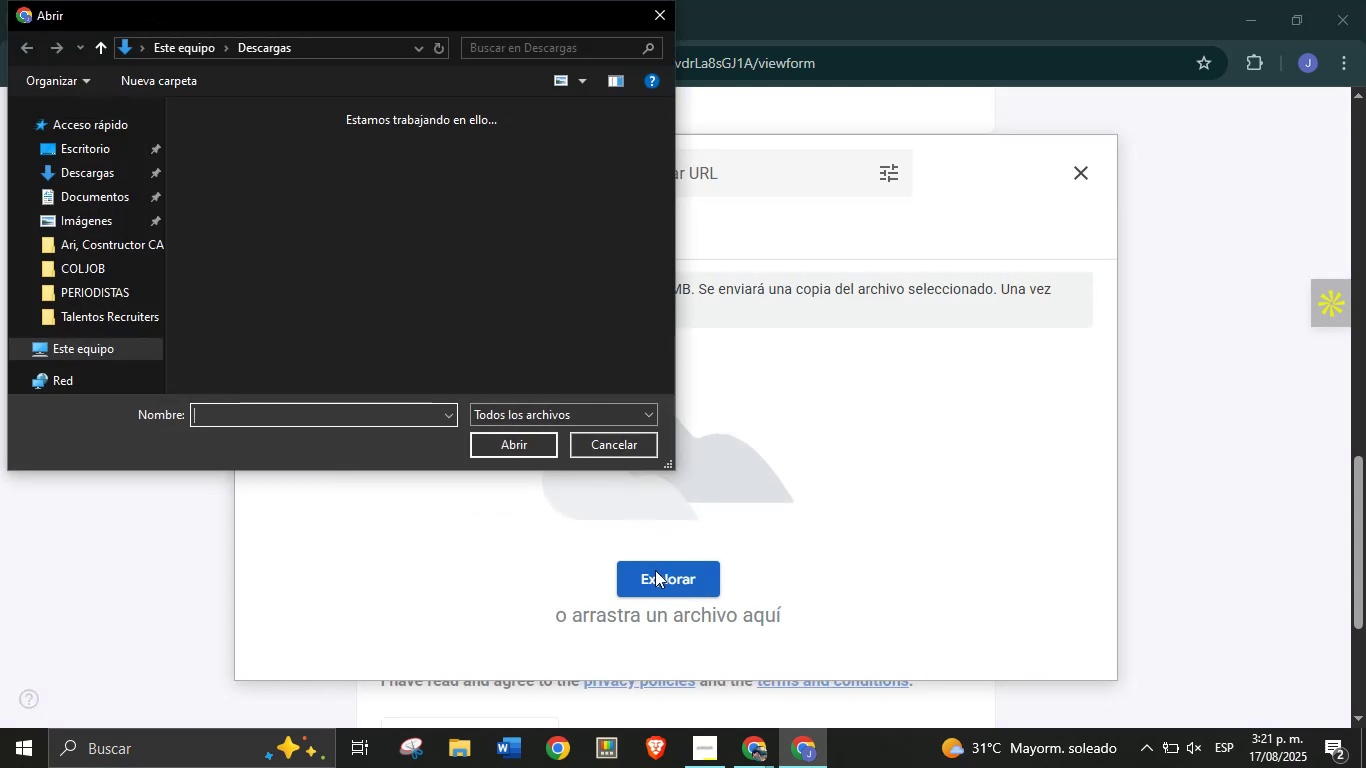 
left_click([480, 311])
 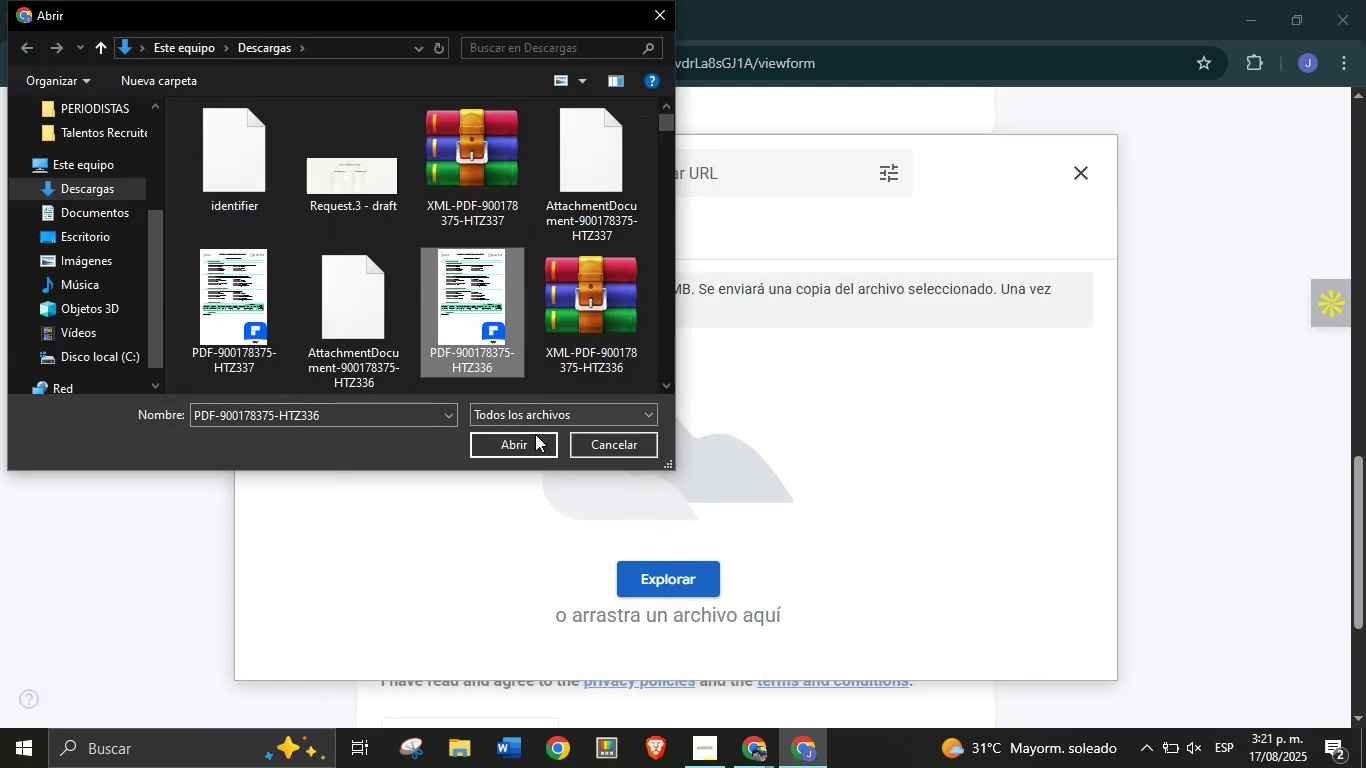 
left_click([536, 440])
 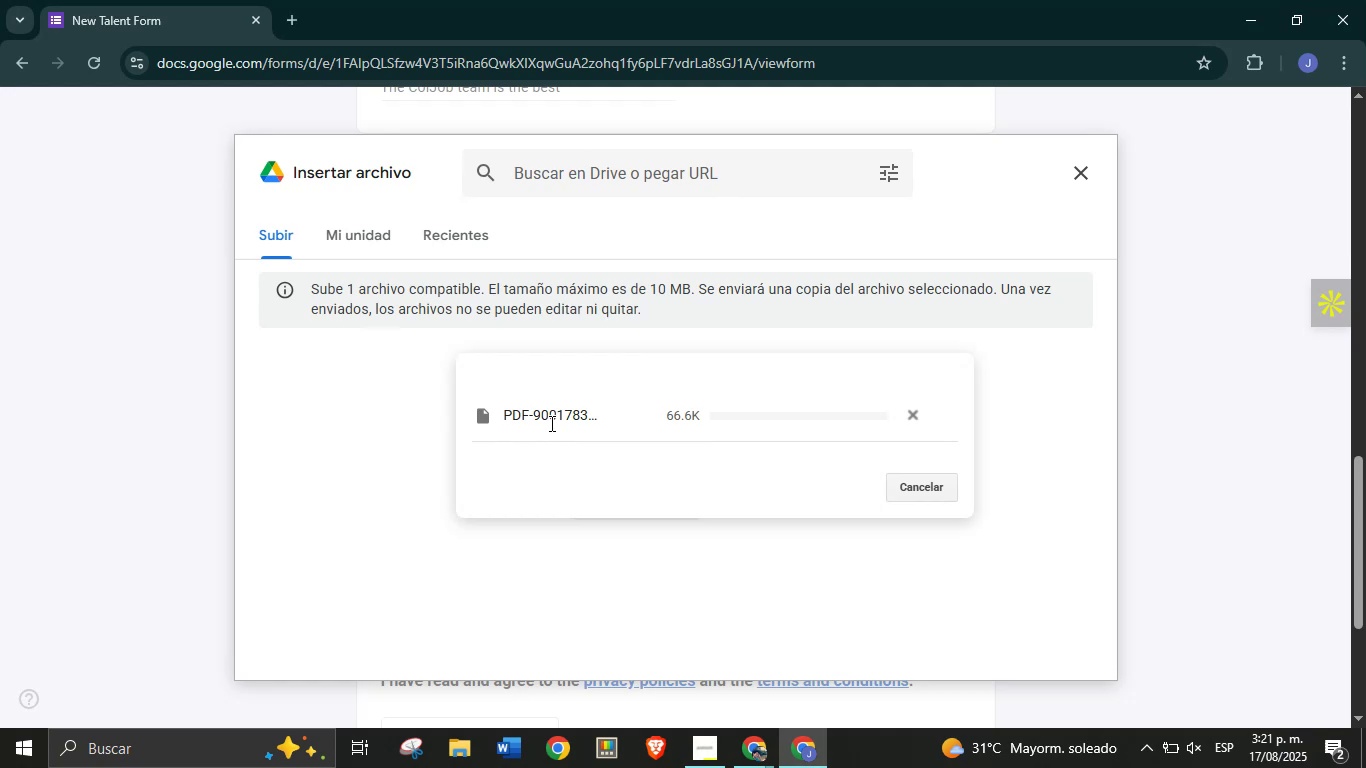 
mouse_move([591, 414])
 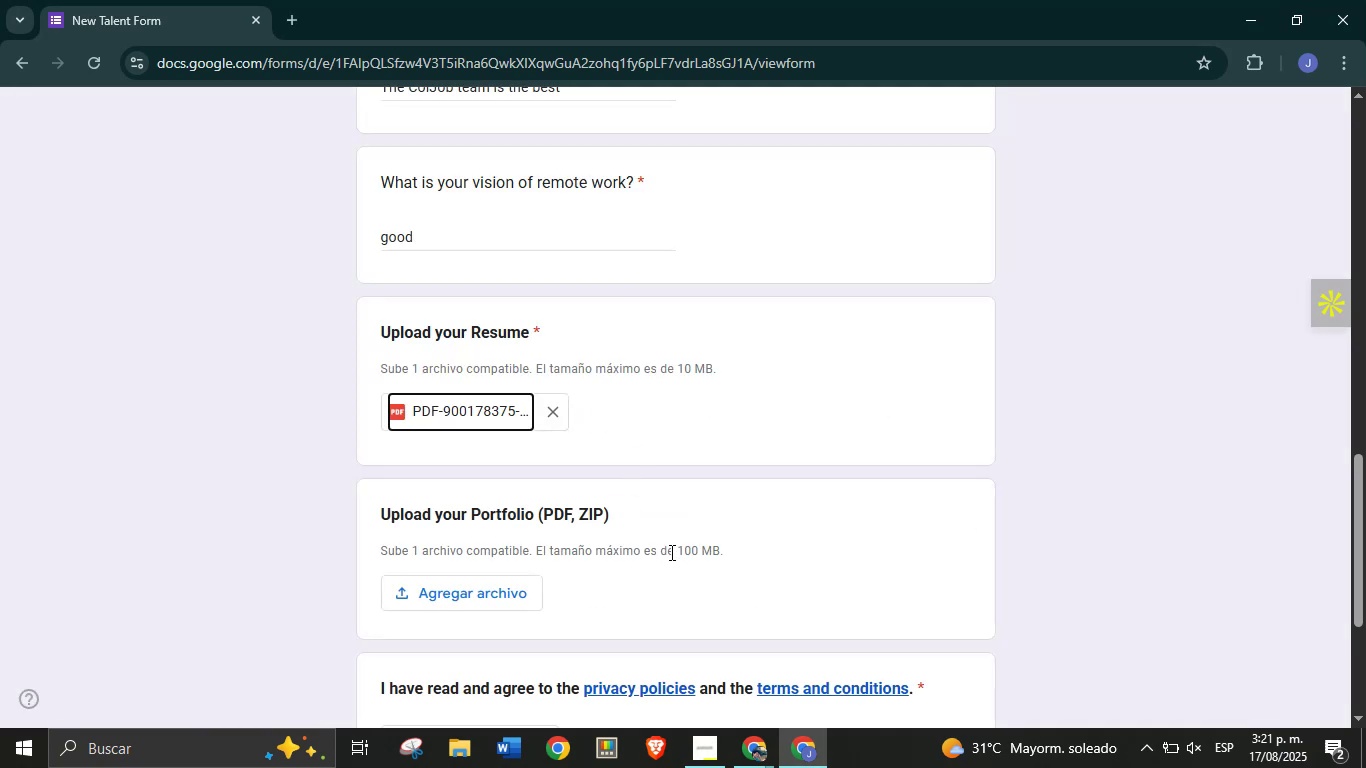 
scroll: coordinate [454, 588], scroll_direction: down, amount: 2.0
 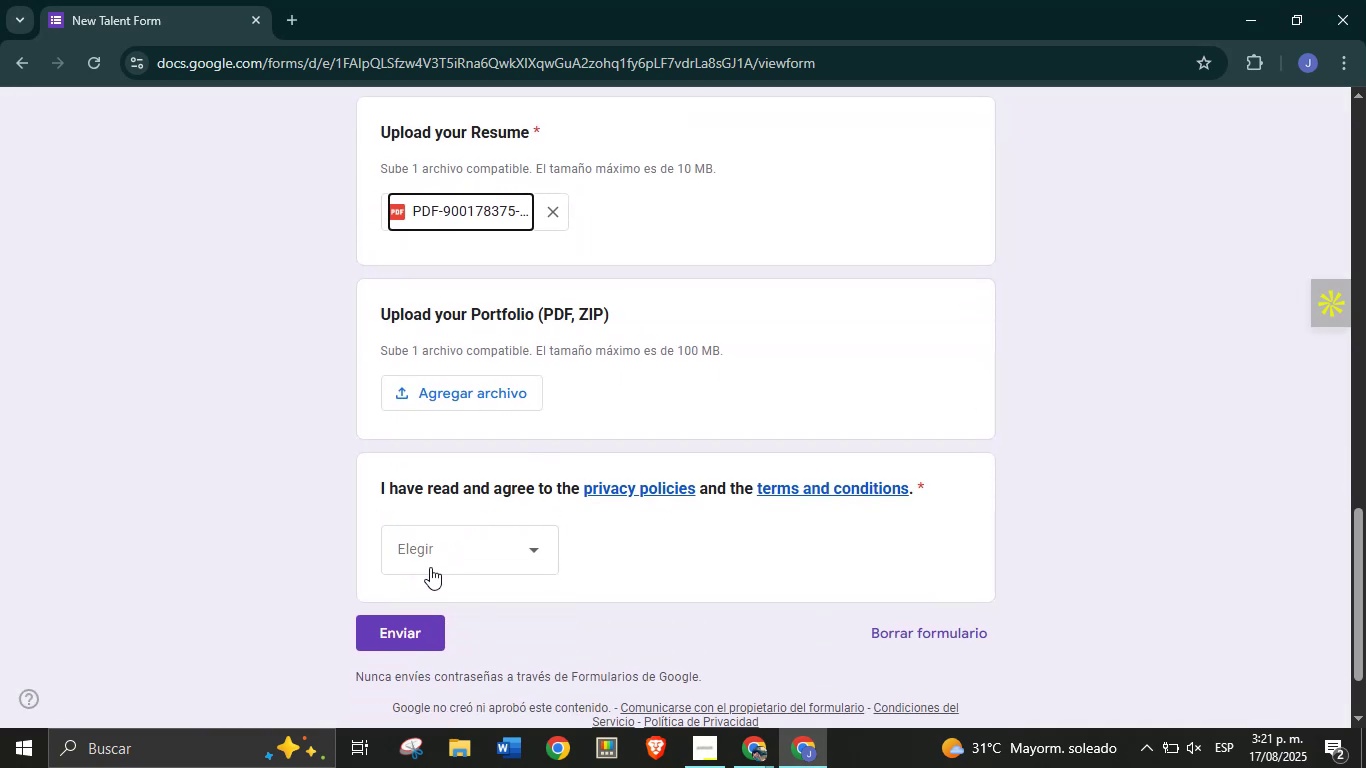 
left_click([430, 567])
 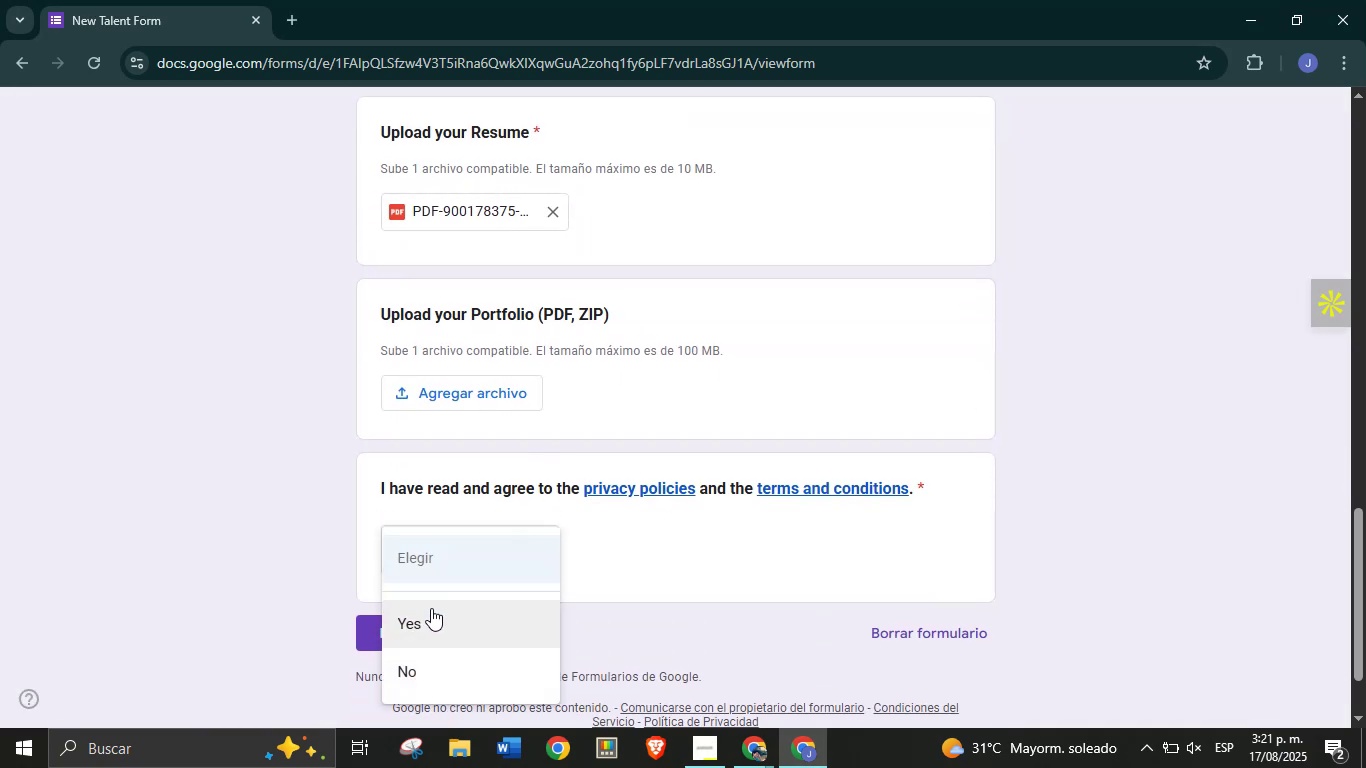 
left_click([431, 613])
 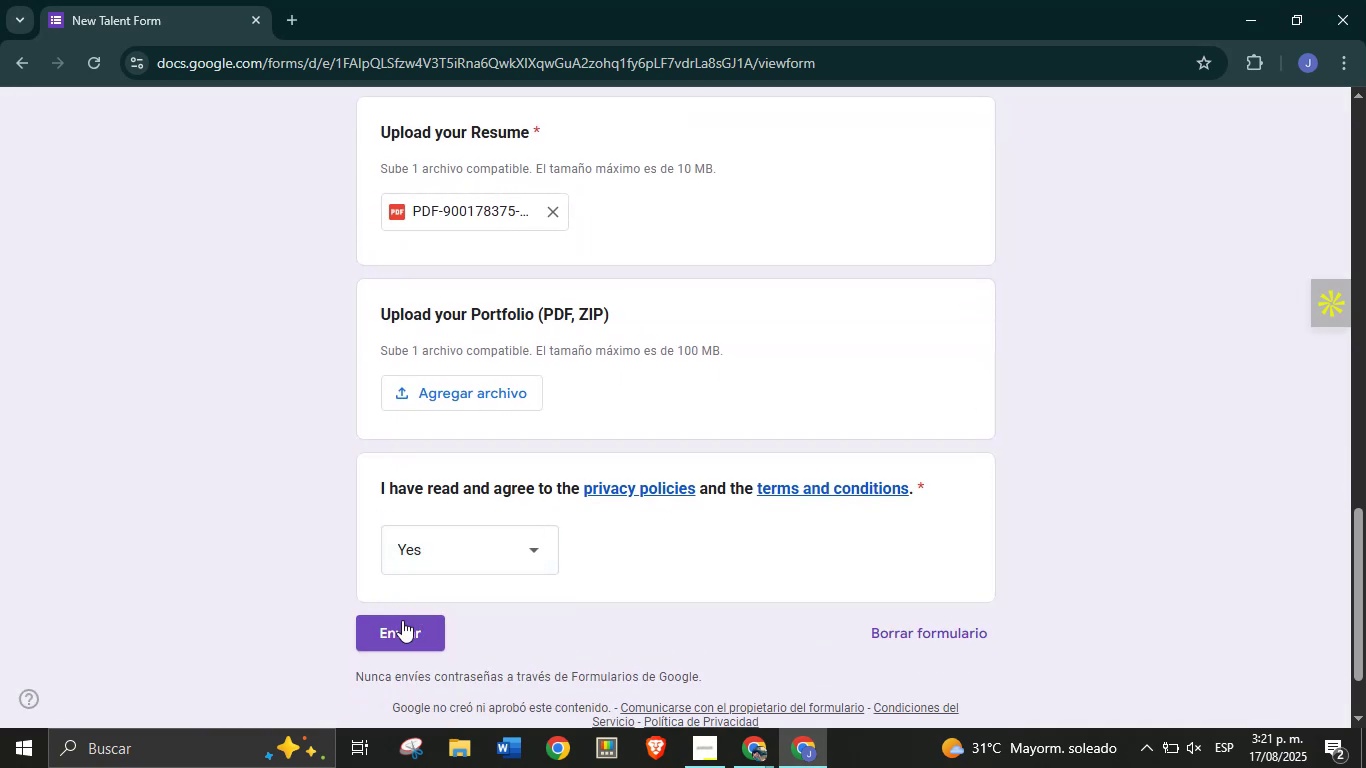 
left_click([402, 624])
 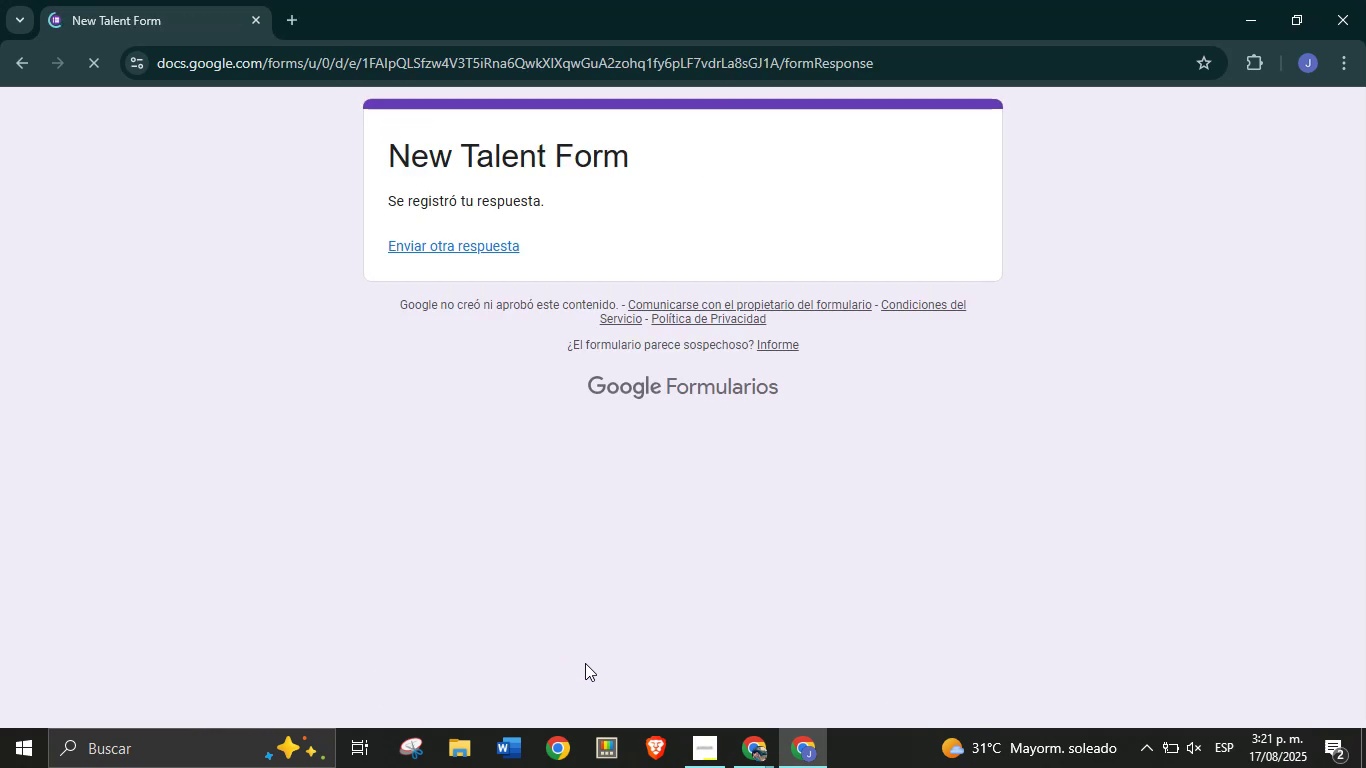 
left_click([752, 760])
 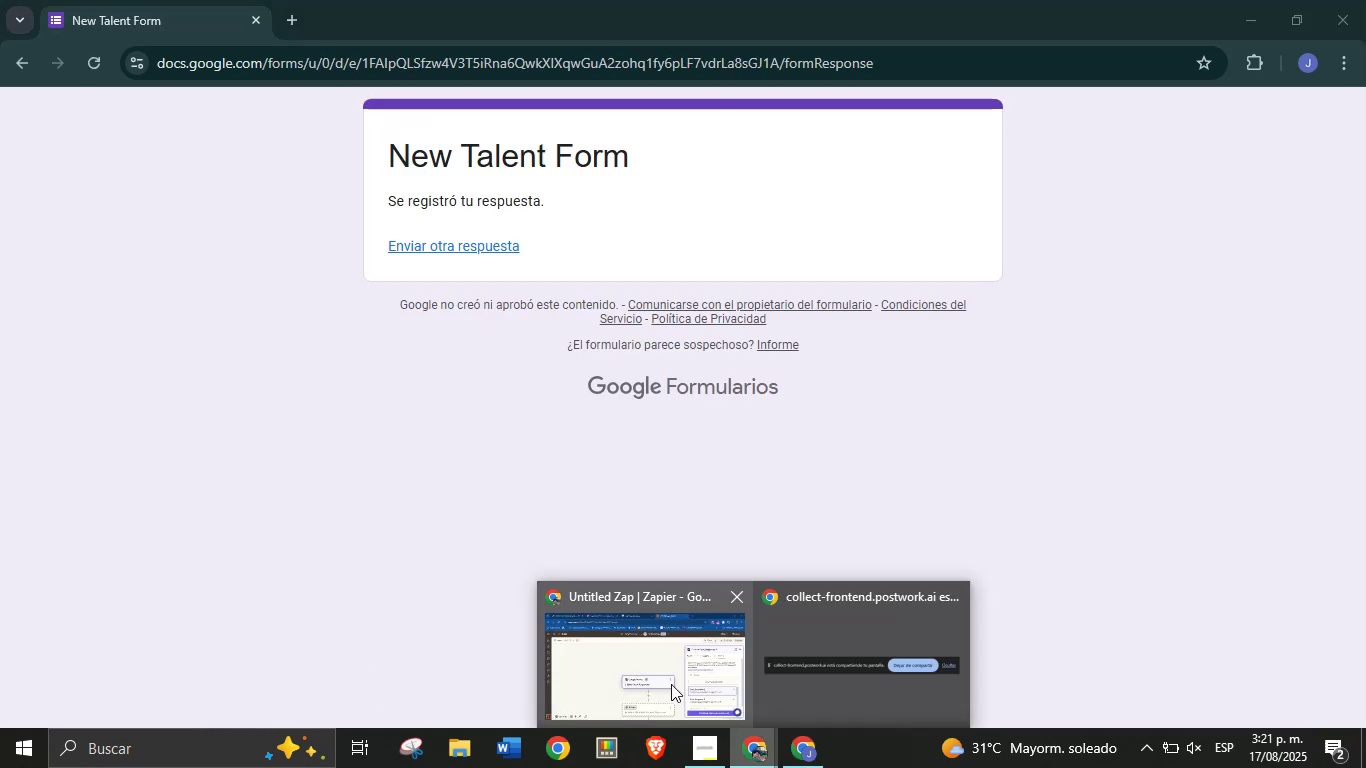 
left_click([670, 683])
 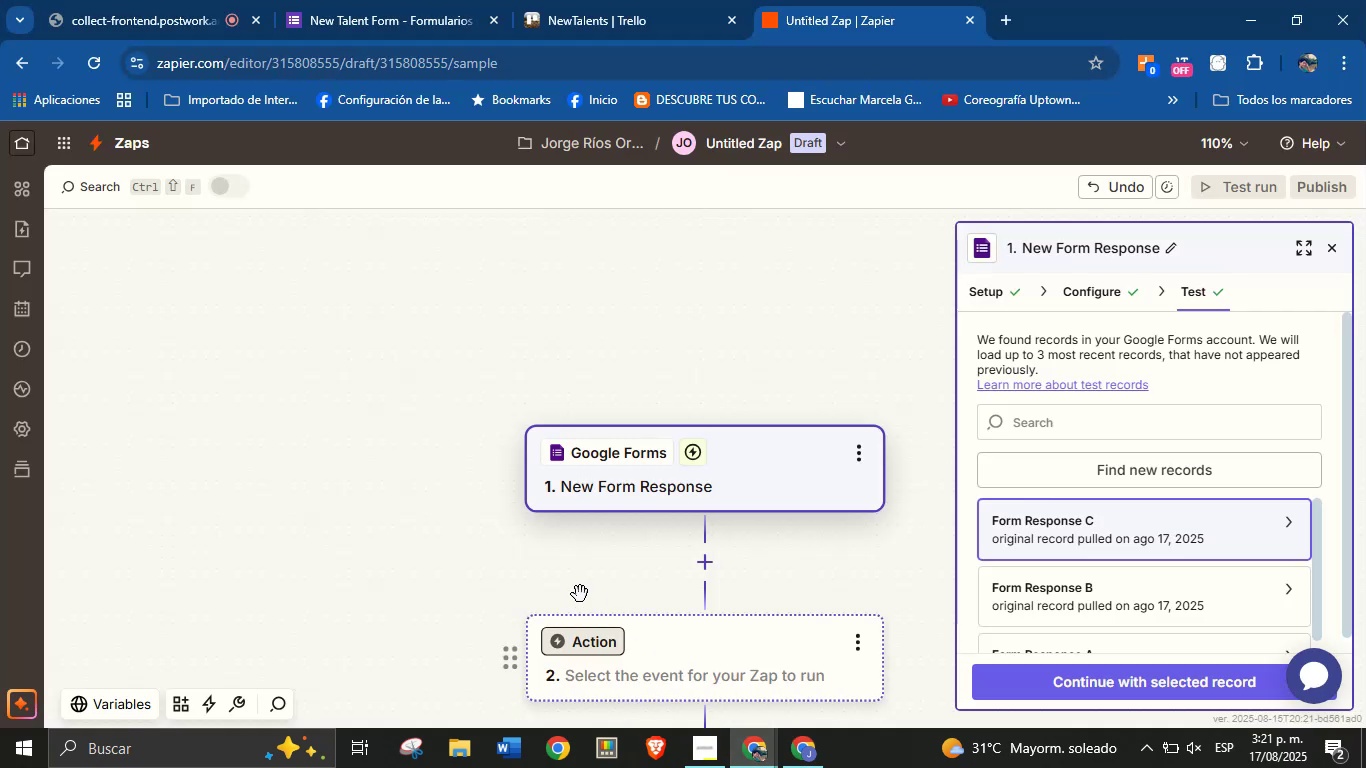 
left_click_drag(start_coordinate=[575, 581], to_coordinate=[567, 548])
 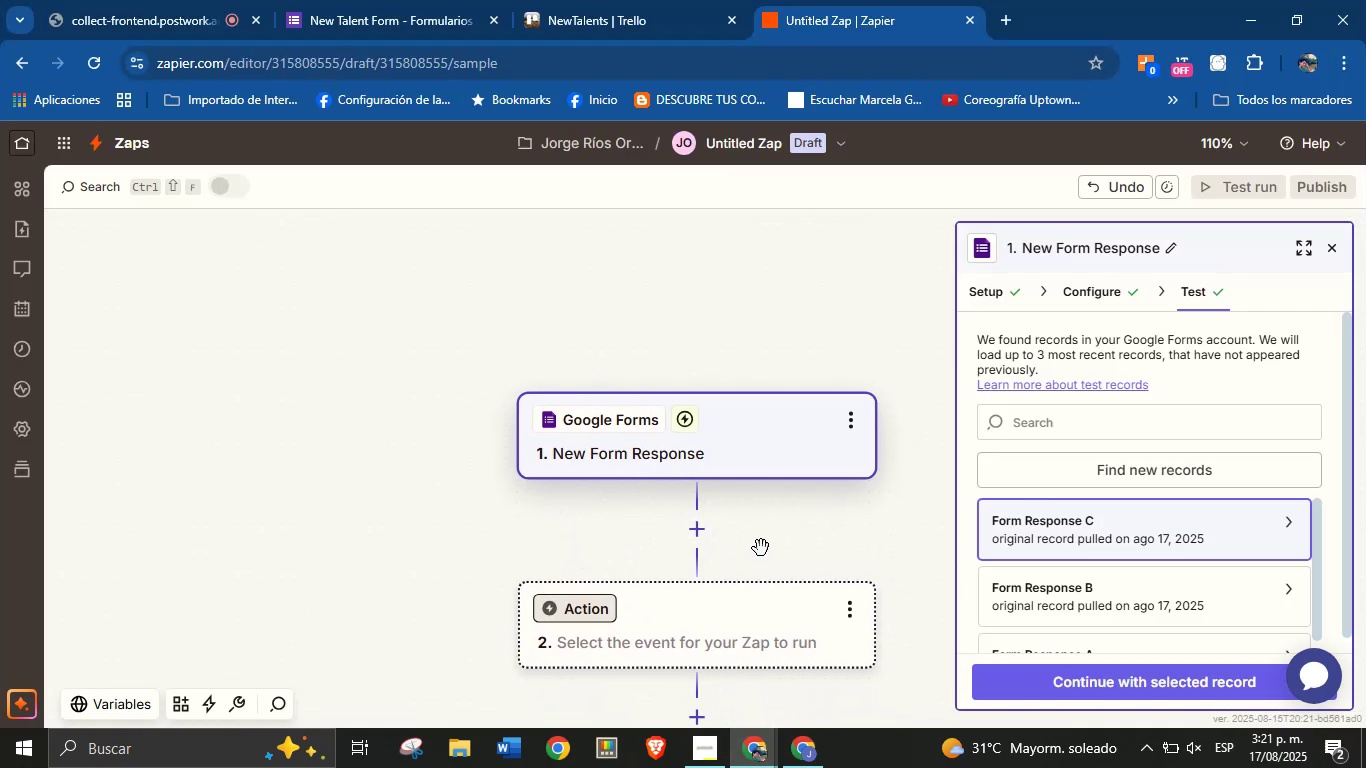 
left_click_drag(start_coordinate=[807, 556], to_coordinate=[741, 507])
 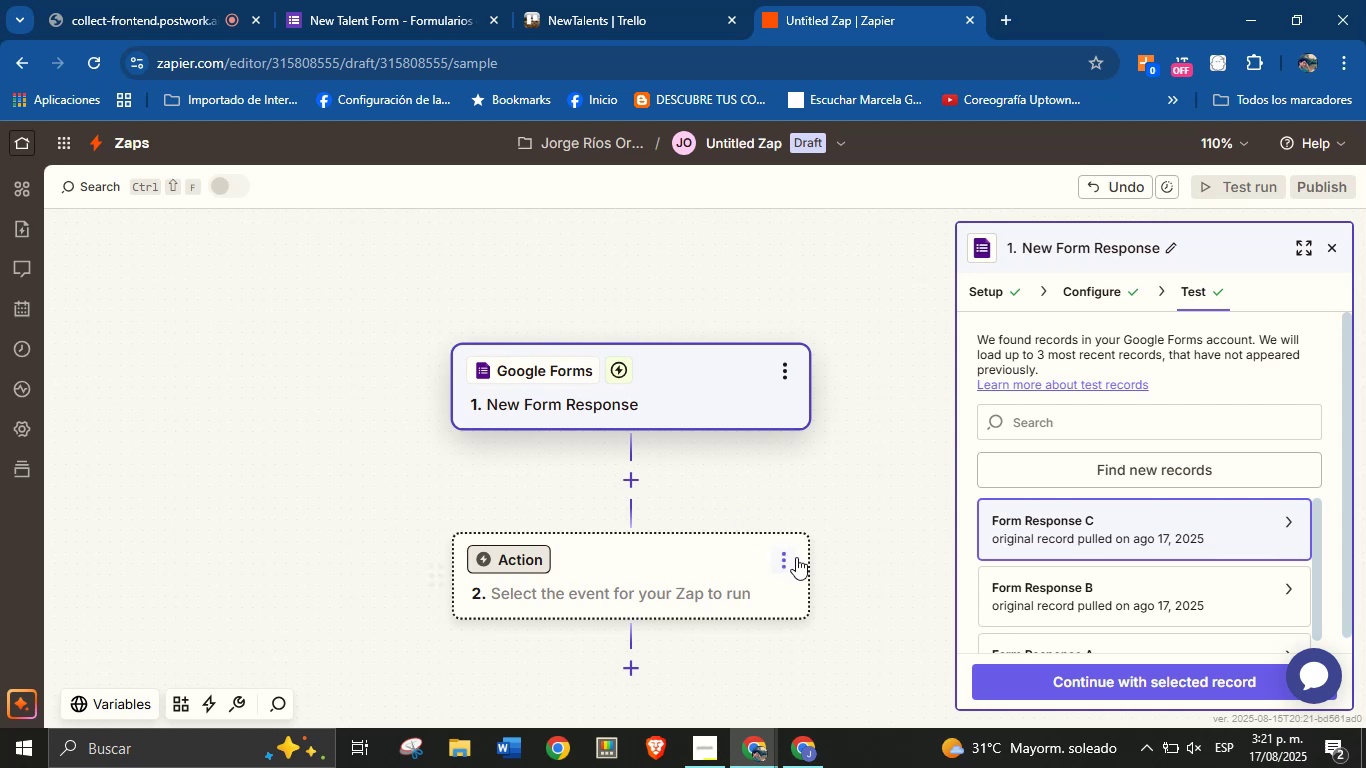 
wait(5.19)
 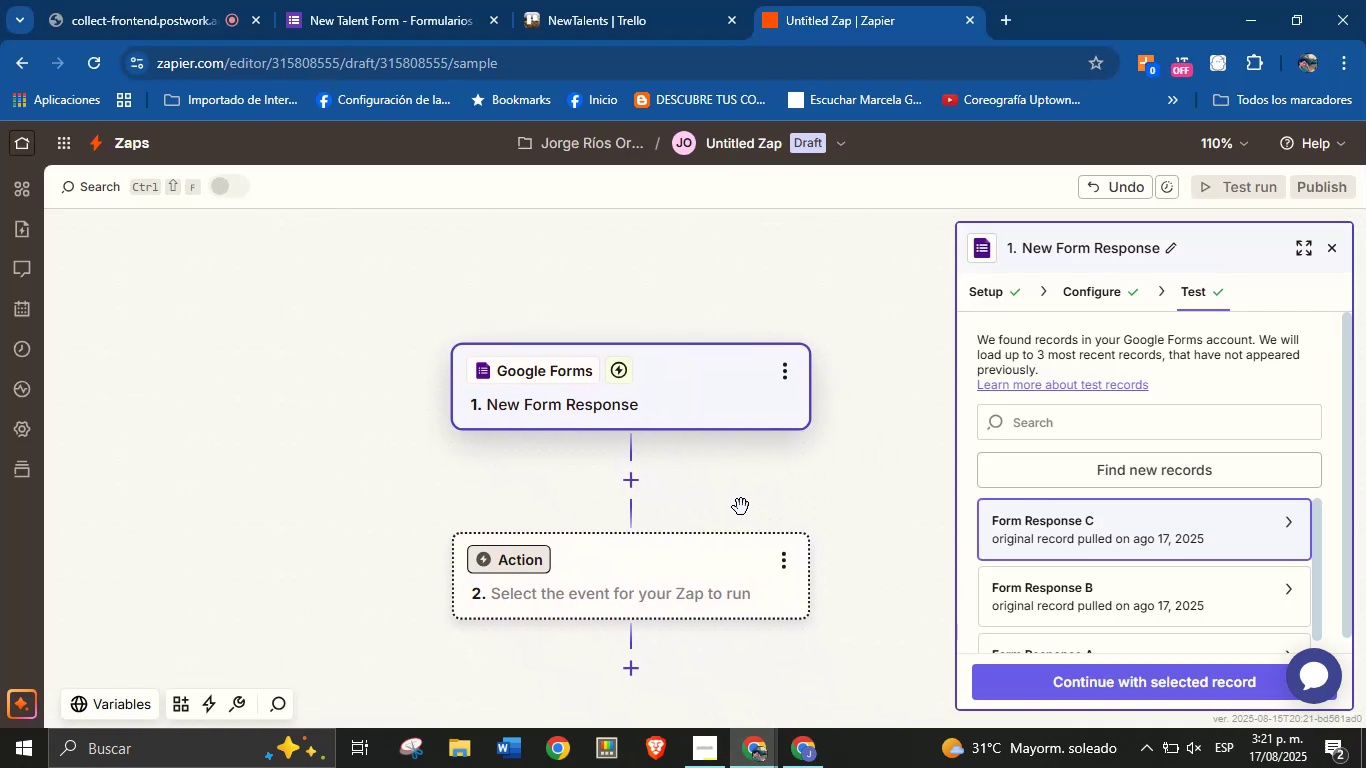 
mouse_move([1047, 513])
 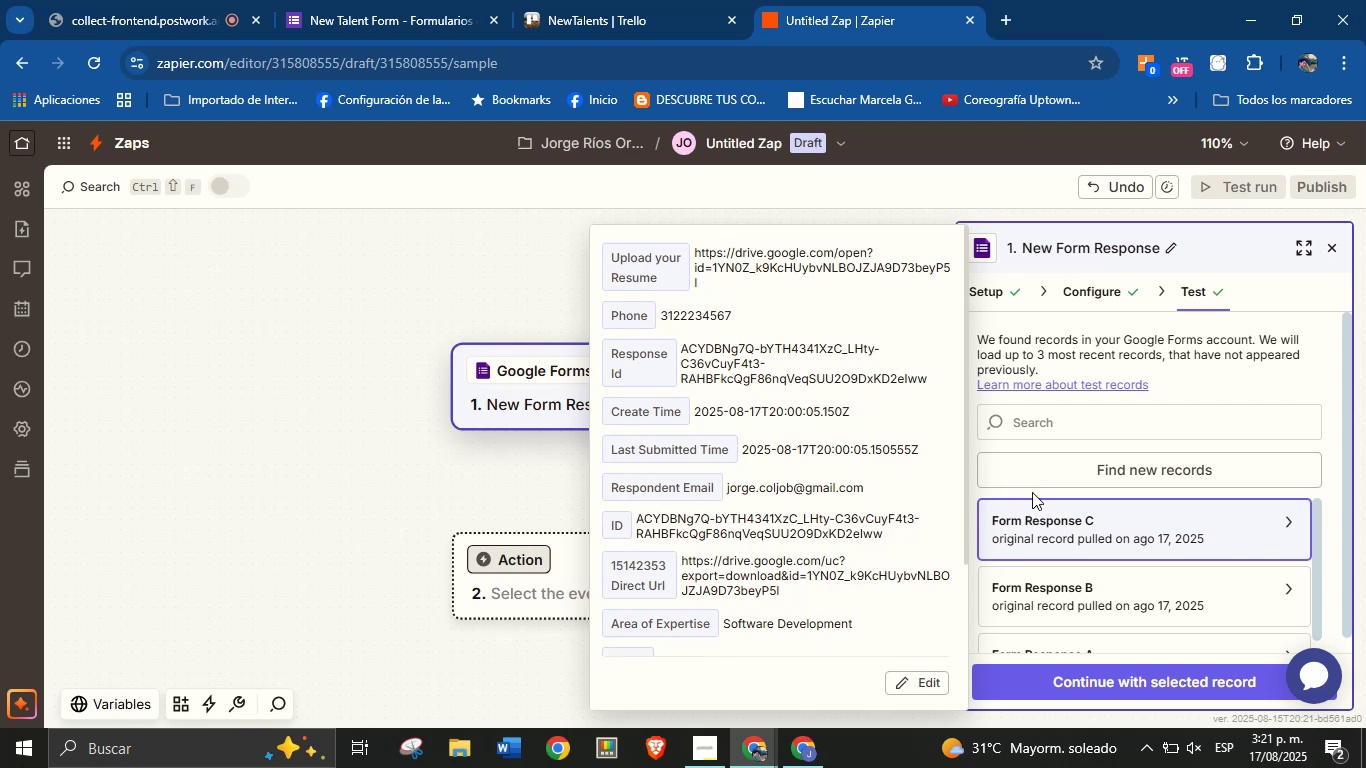 
wait(13.46)
 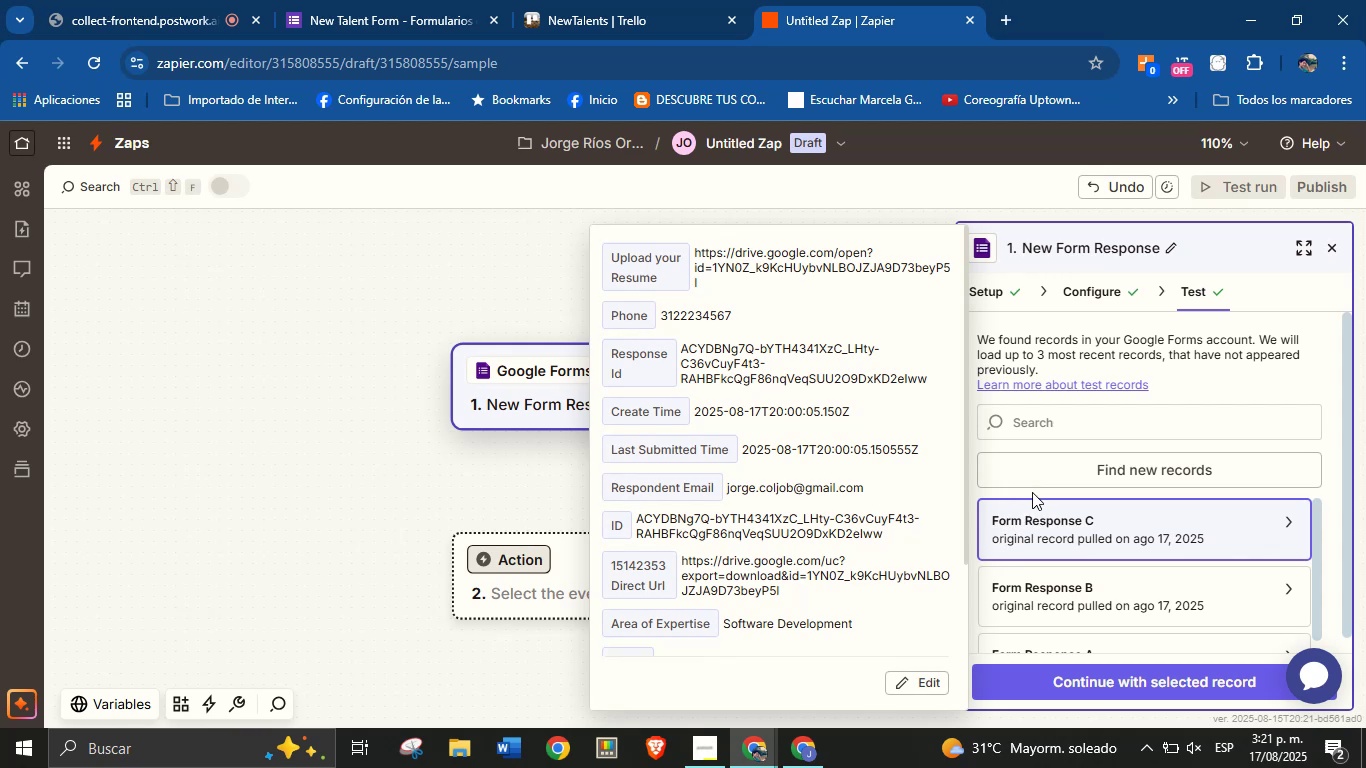 
scroll: coordinate [1092, 572], scroll_direction: up, amount: 1.0
 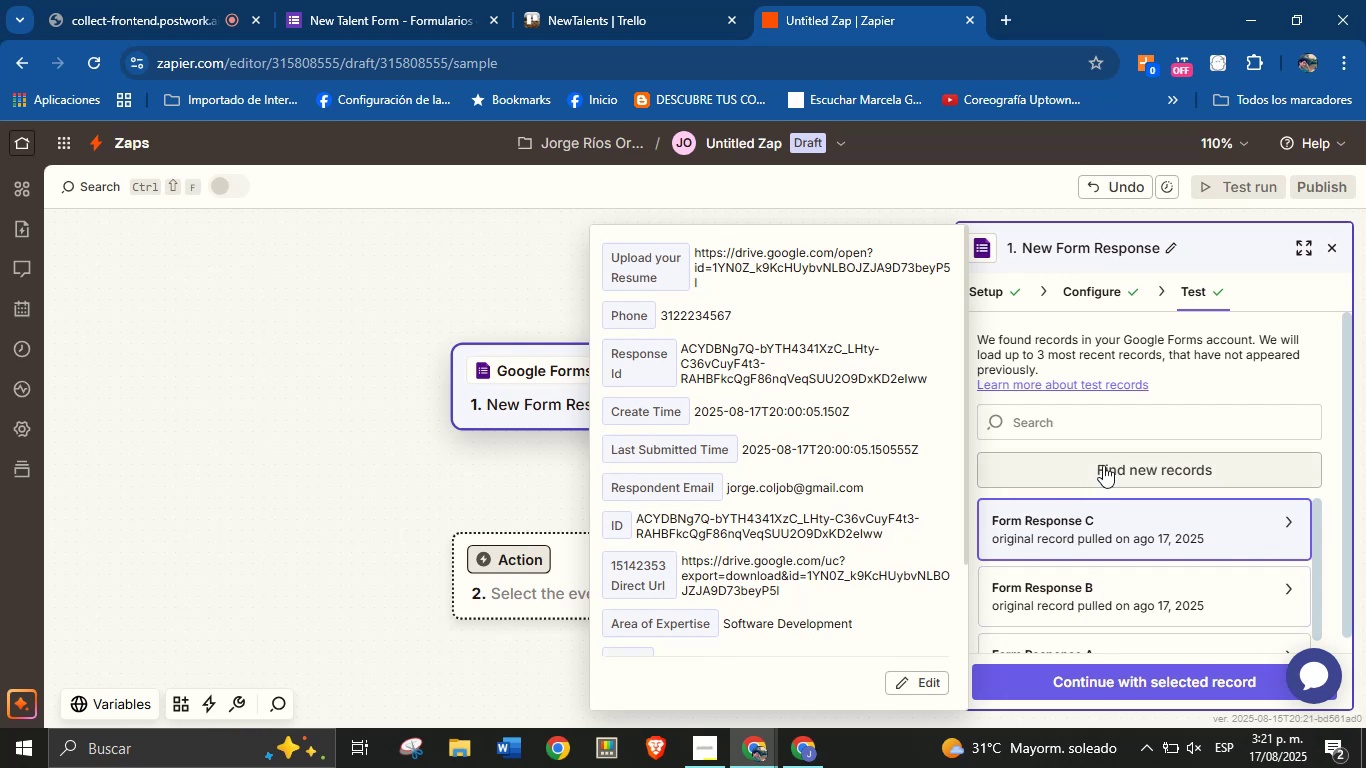 
left_click([1103, 465])
 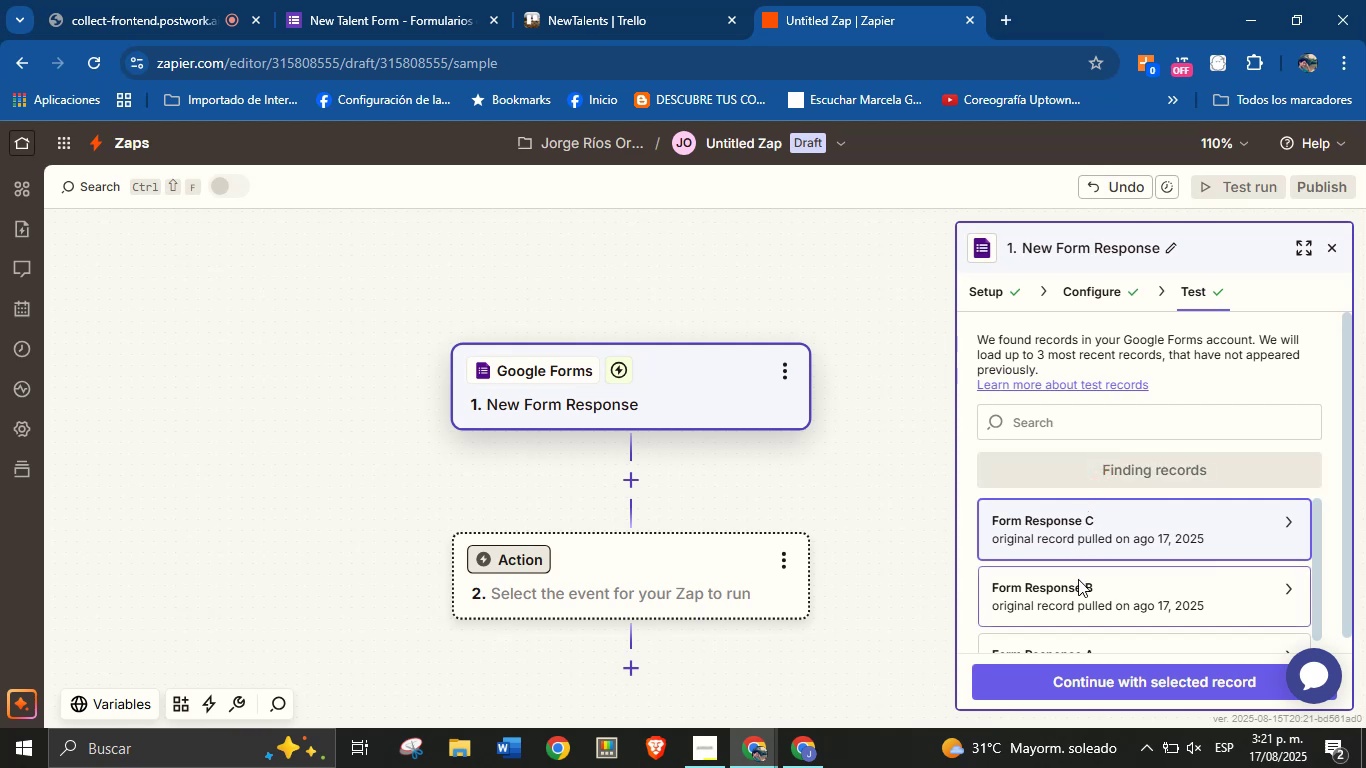 
left_click([1082, 538])
 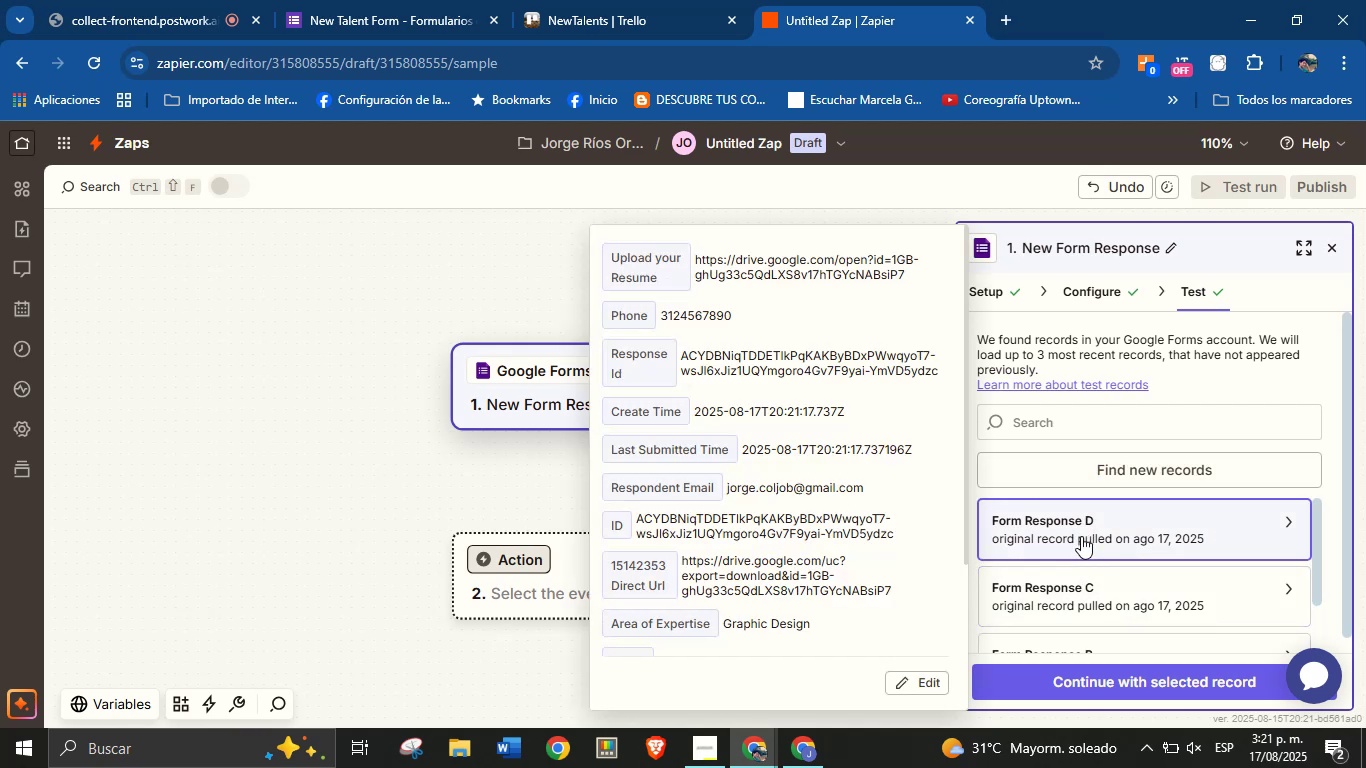 
left_click([1201, 671])
 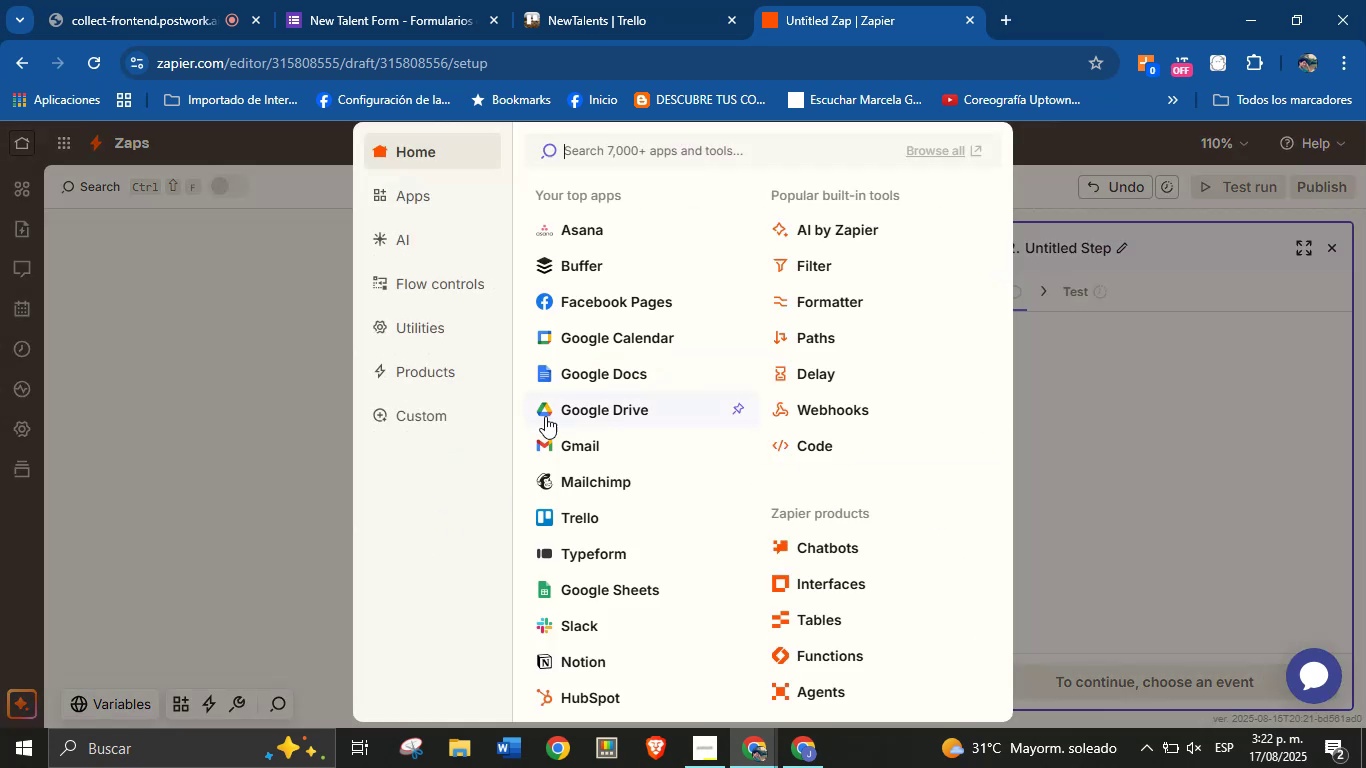 
wait(7.16)
 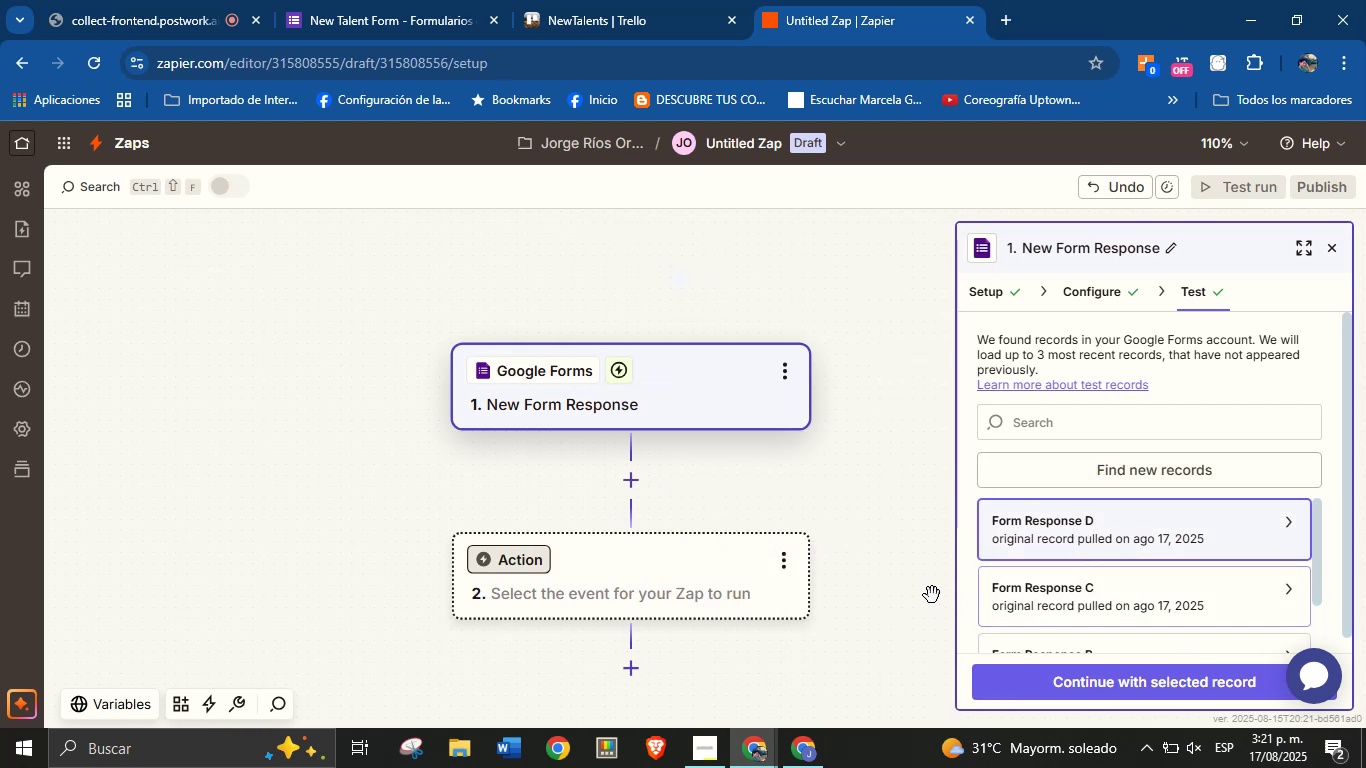 
left_click([818, 335])
 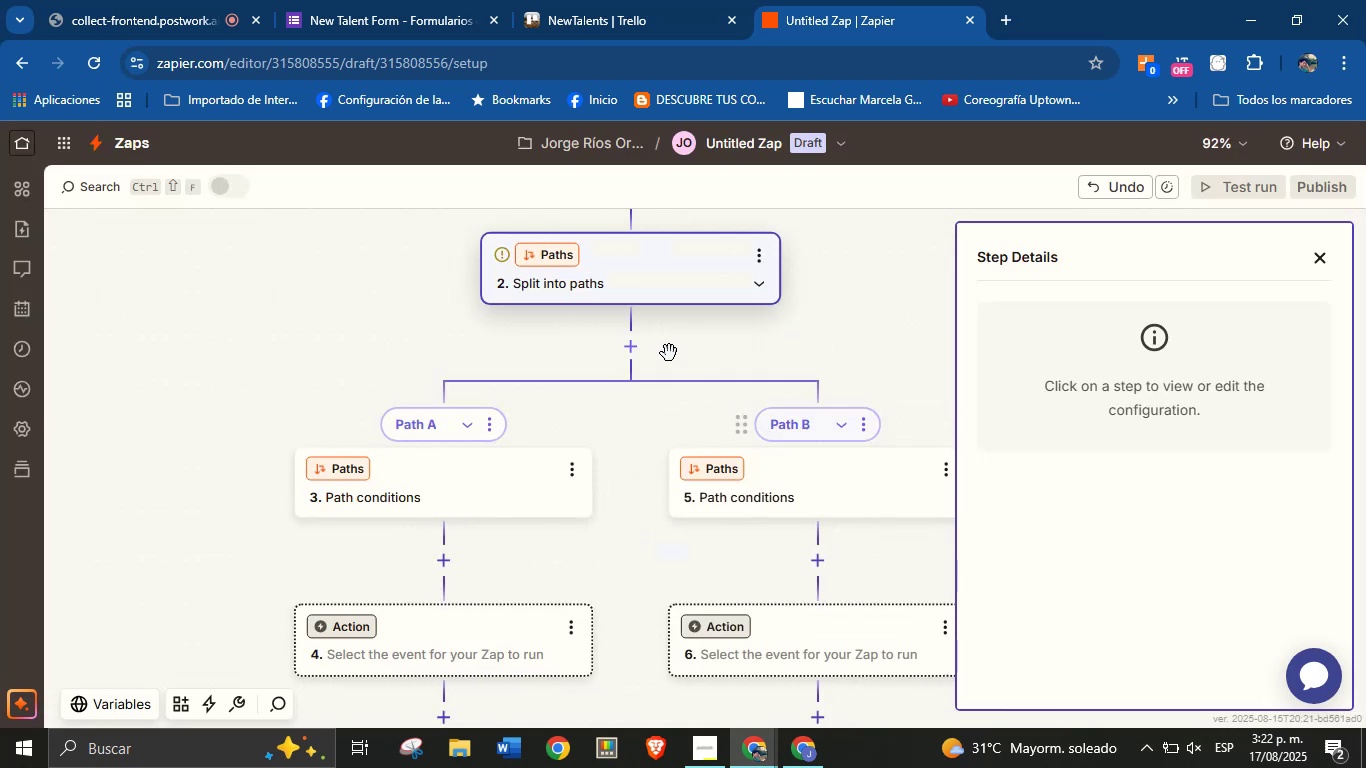 
left_click([639, 349])
 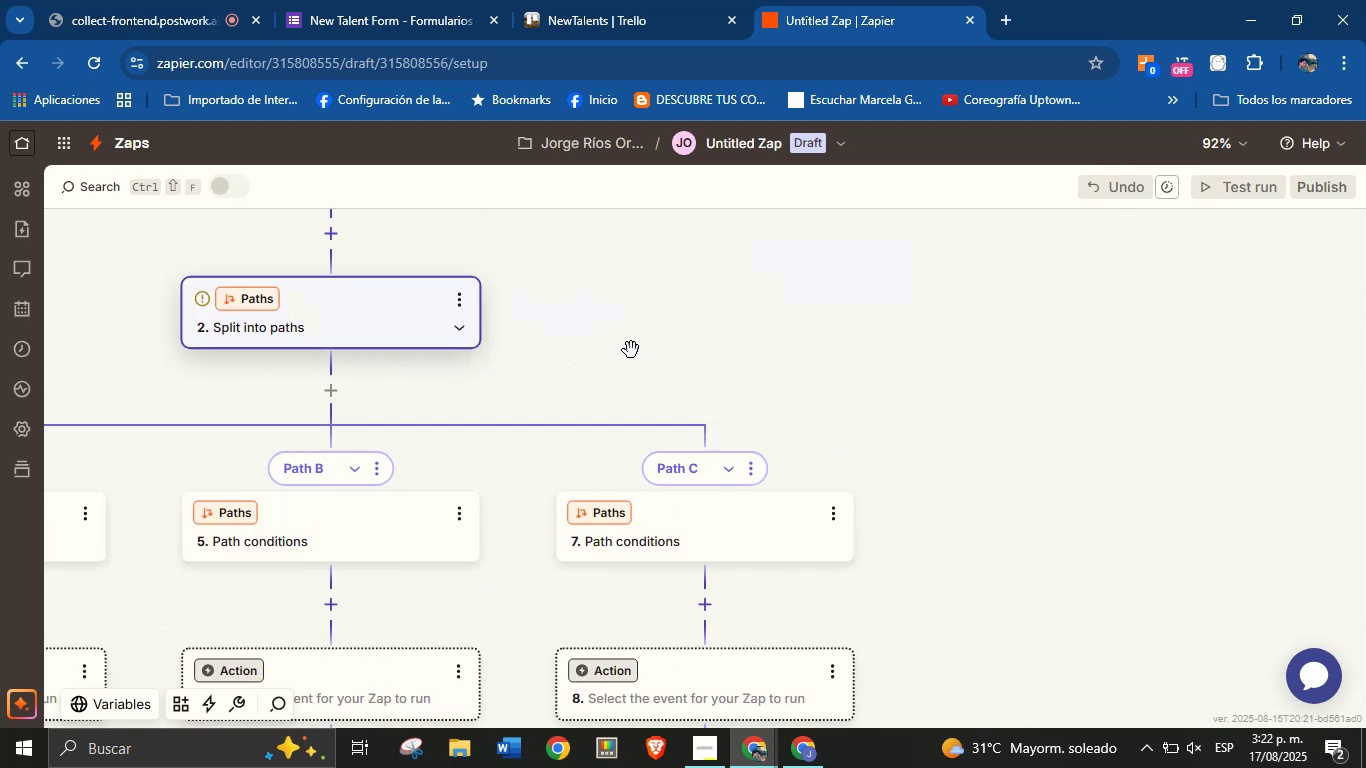 
left_click_drag(start_coordinate=[589, 366], to_coordinate=[703, 353])
 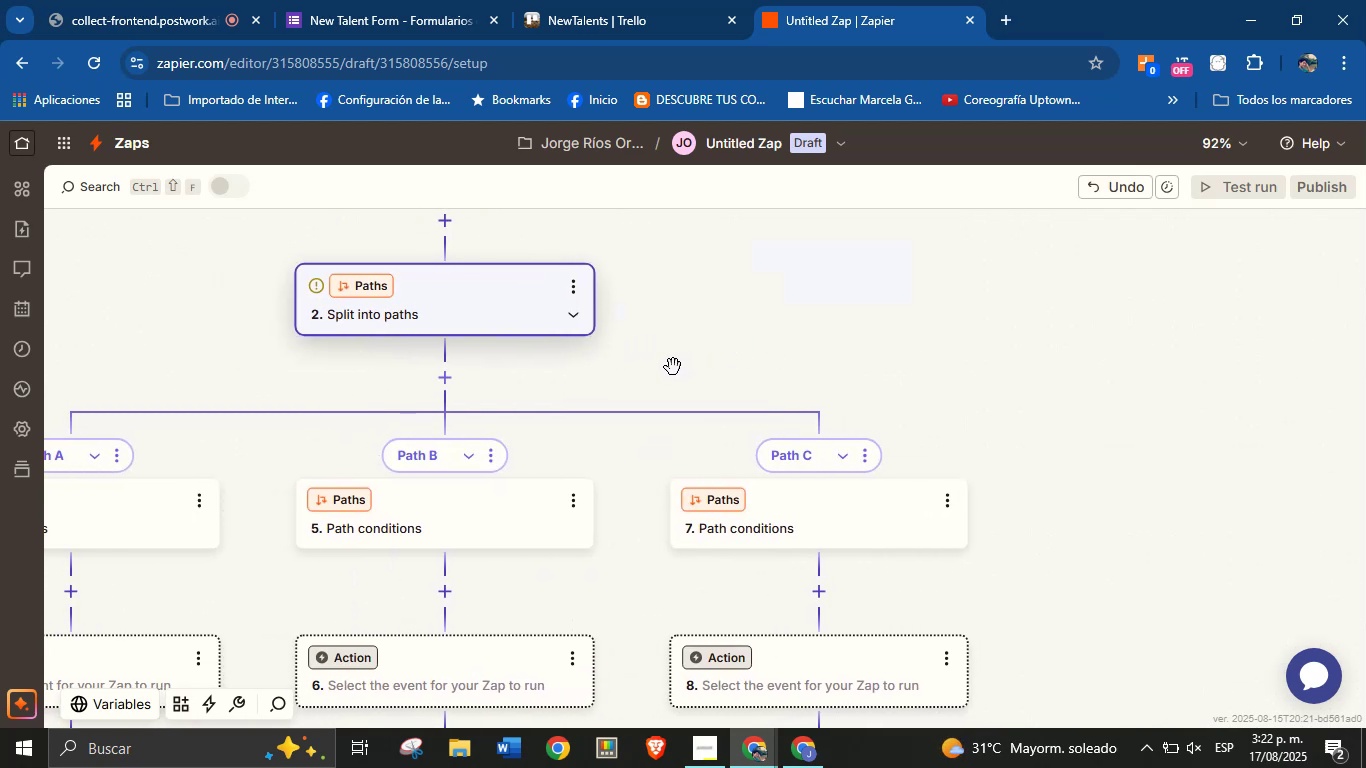 
hold_key(key=ControlLeft, duration=0.69)
scroll: coordinate [648, 402], scroll_direction: down, amount: 1.0
 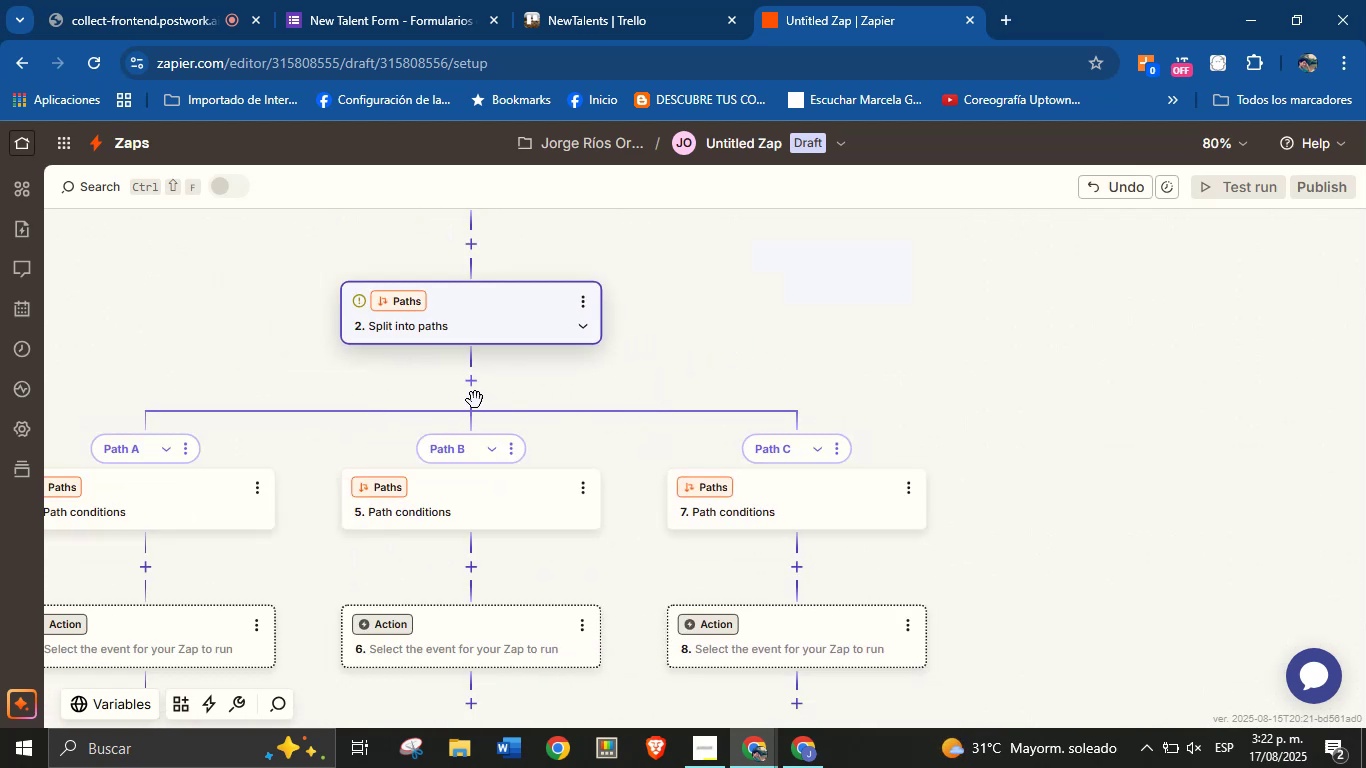 
left_click_drag(start_coordinate=[329, 394], to_coordinate=[476, 378])
 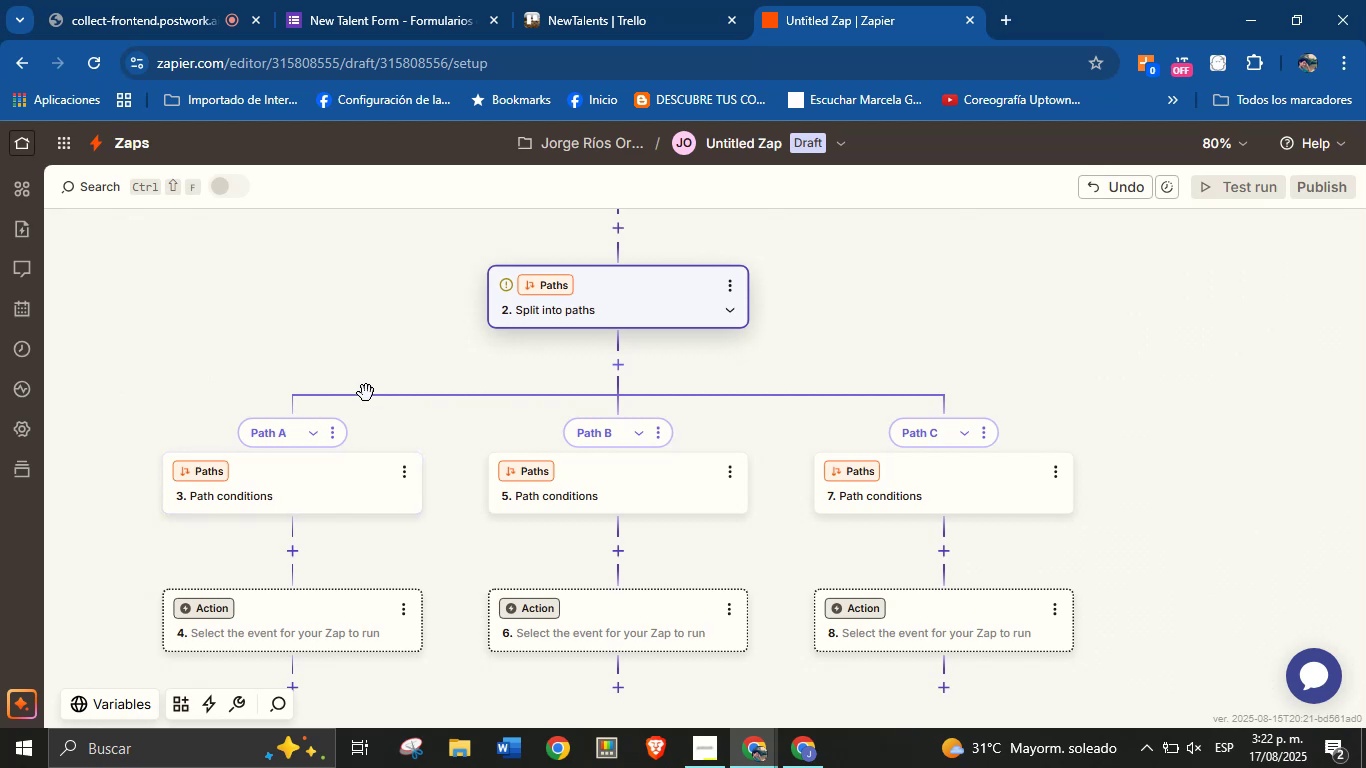 
left_click([335, 434])
 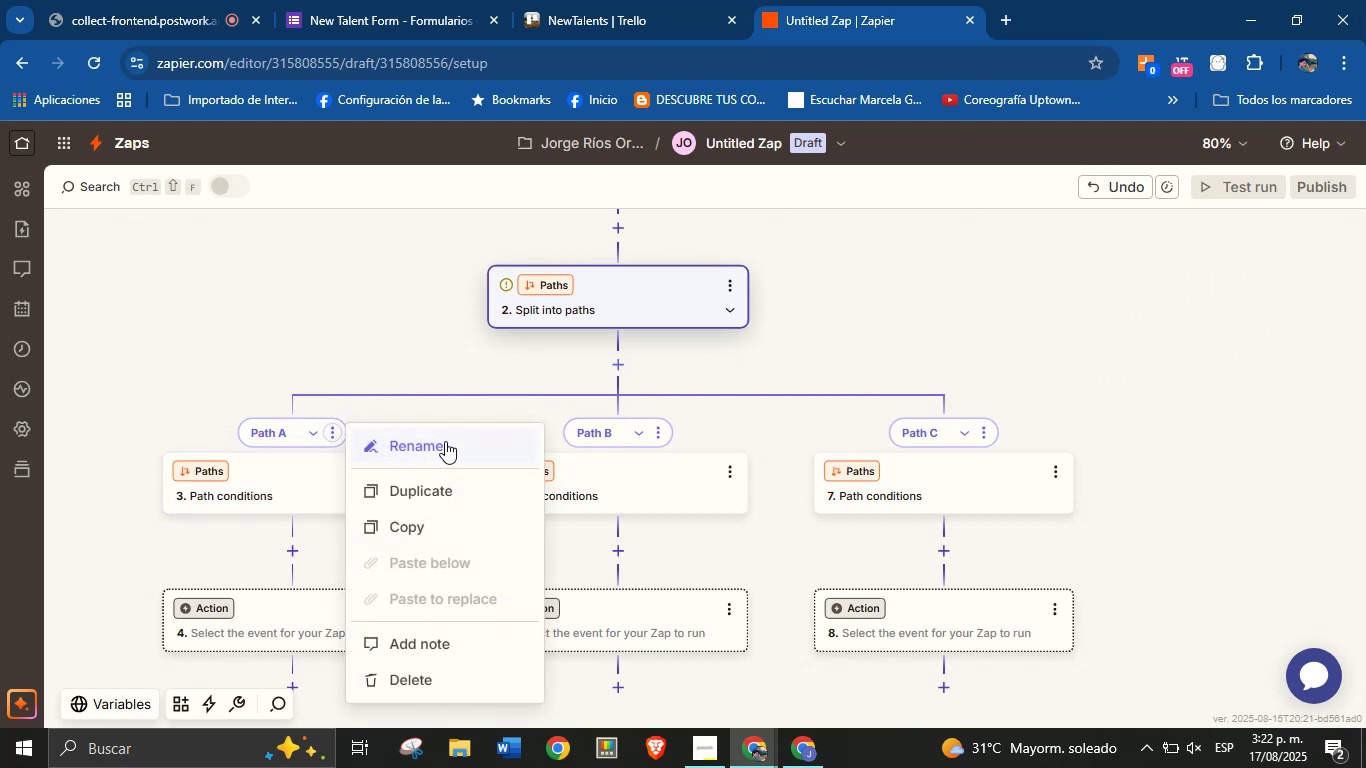 
left_click([445, 450])
 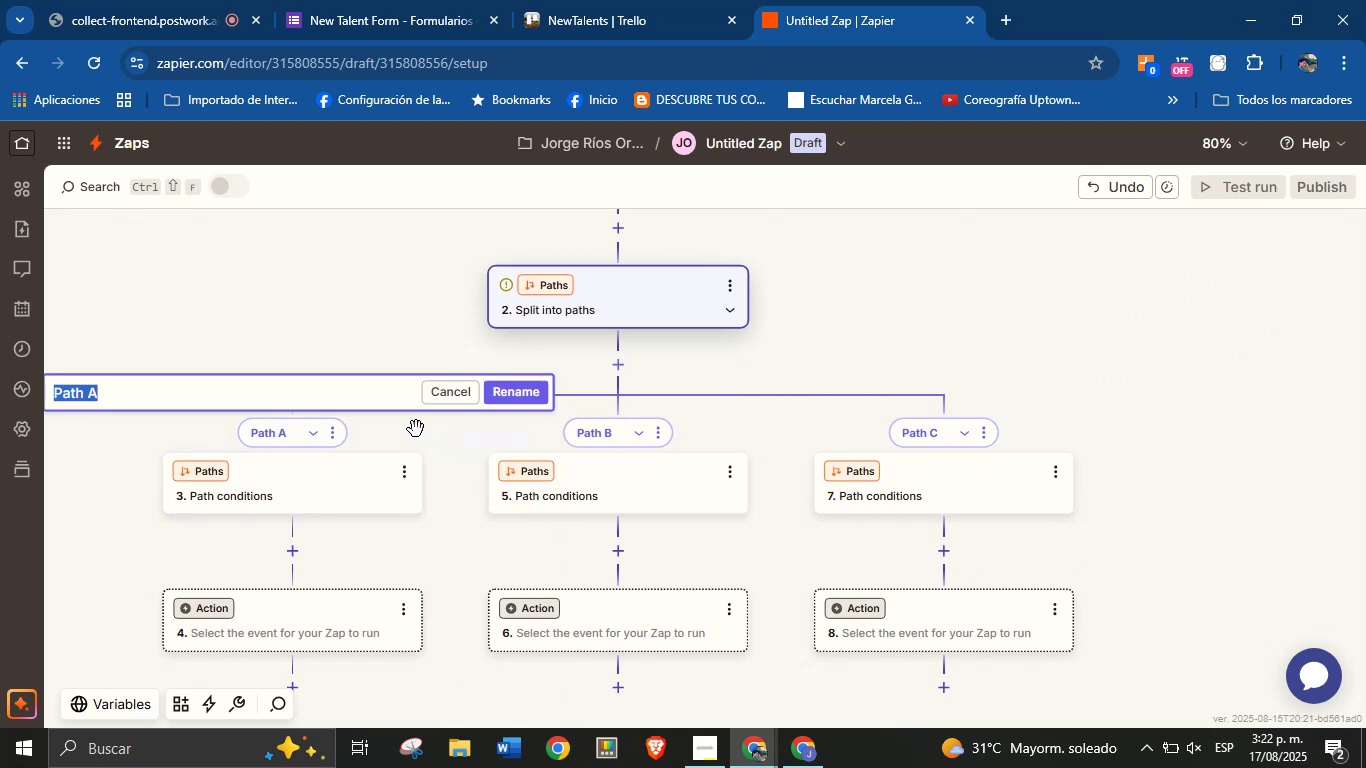 
key(Meta+V)
 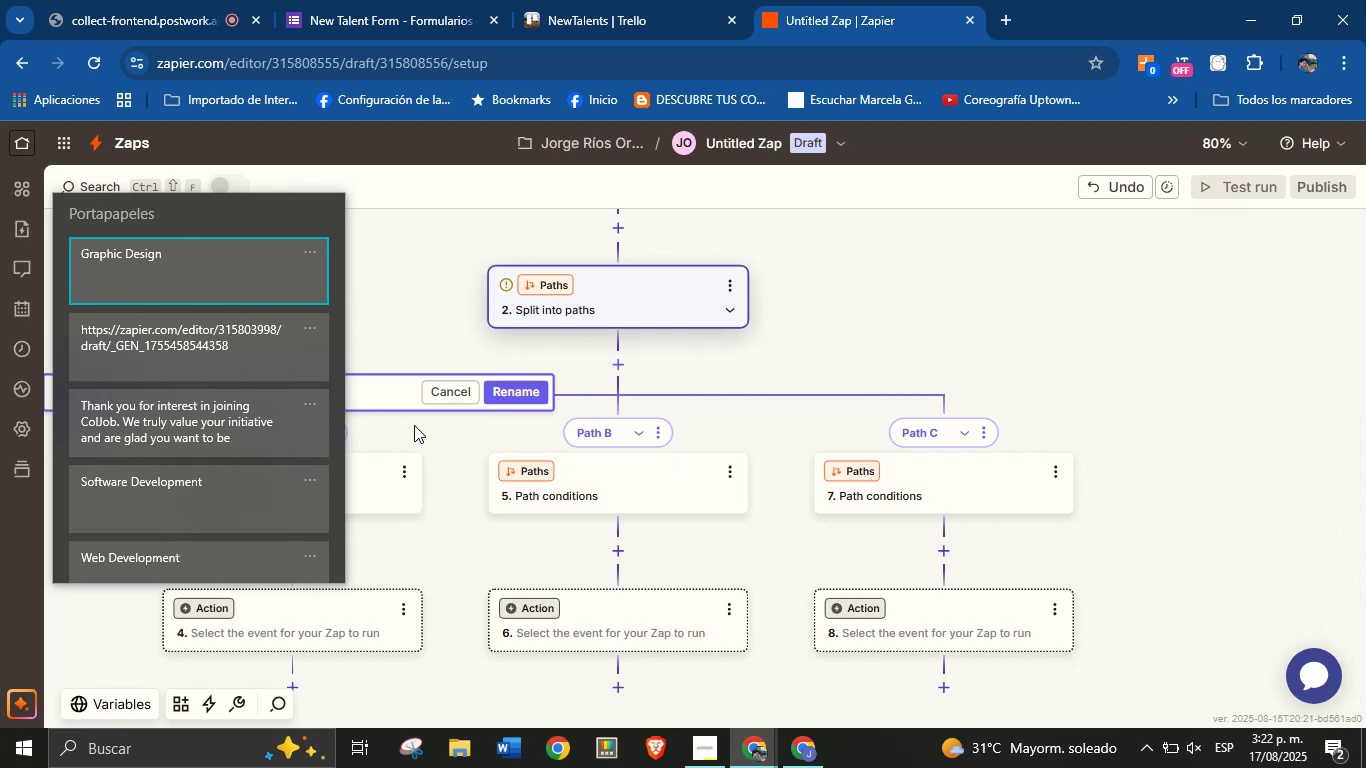 
wait(15.07)
 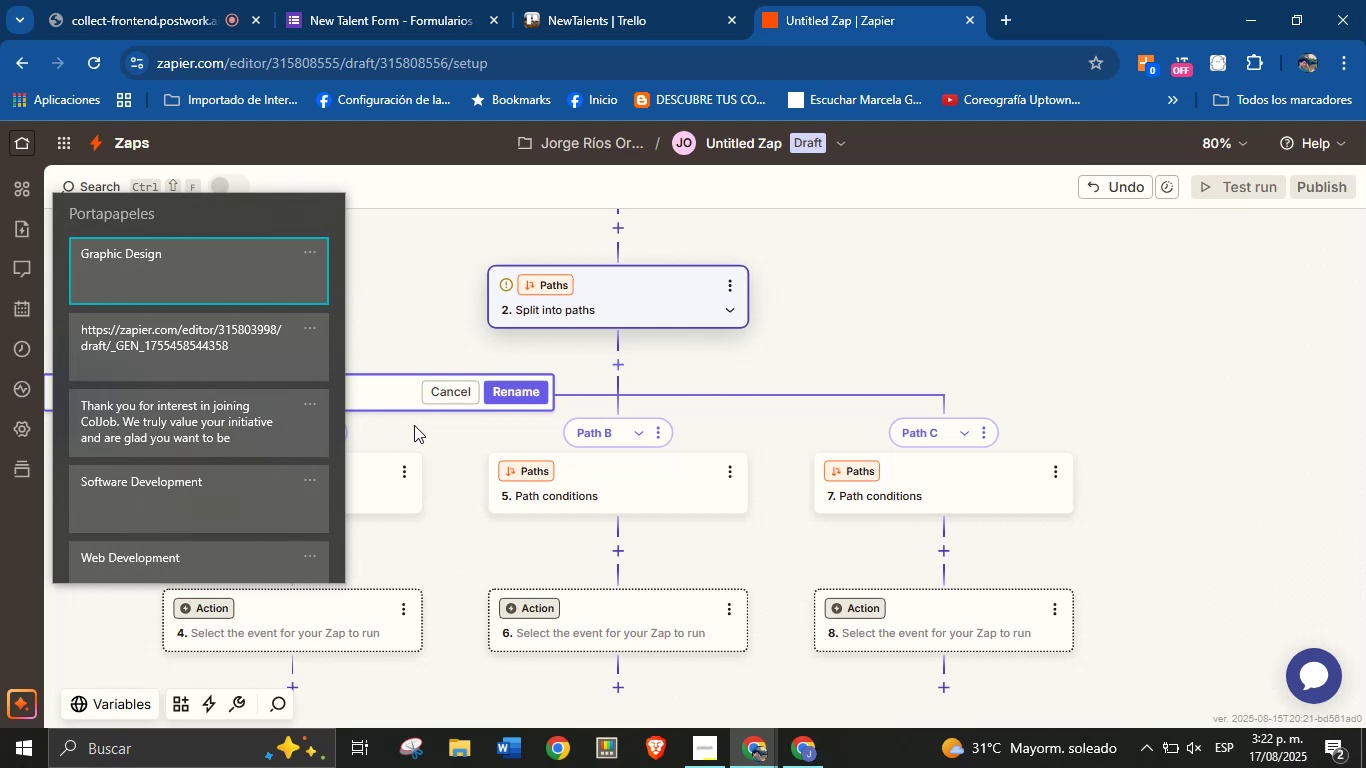 
left_click([268, 289])
 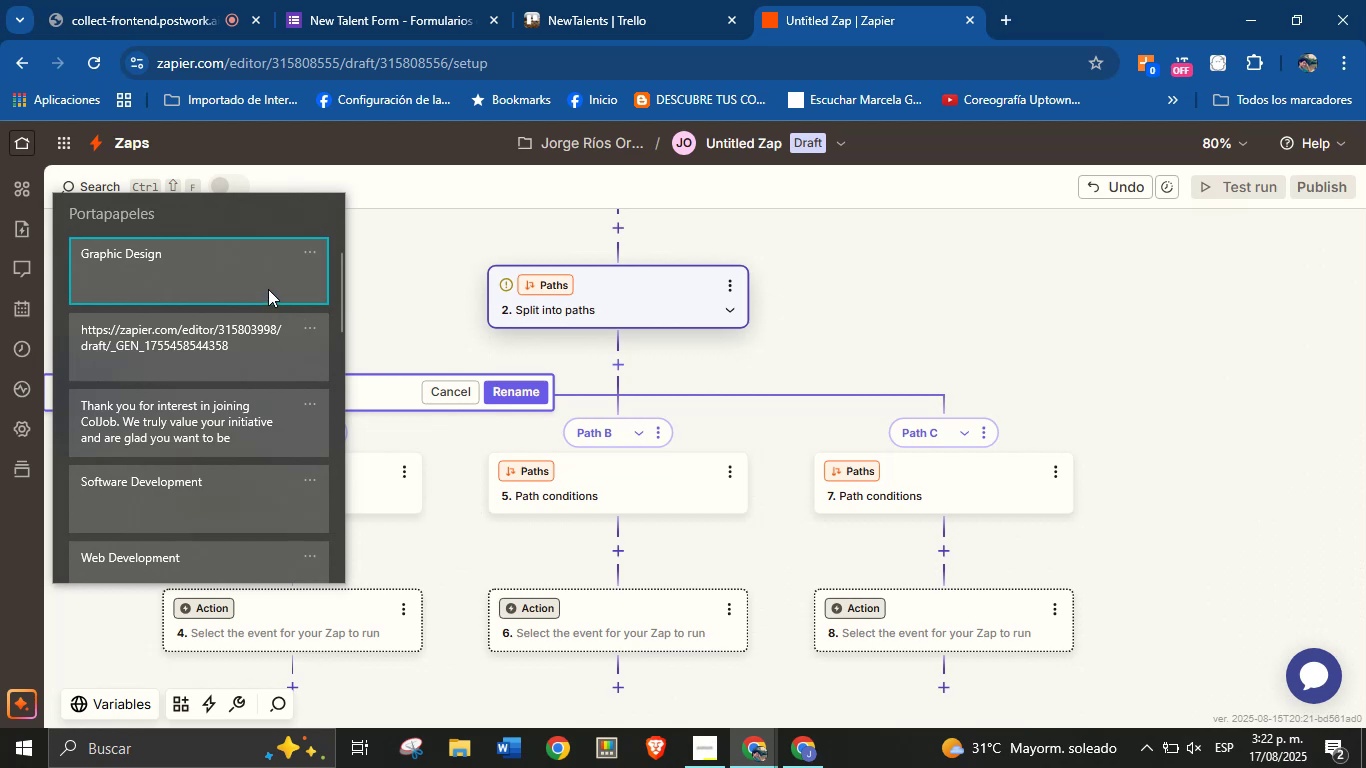 
key(Control+ControlLeft)
 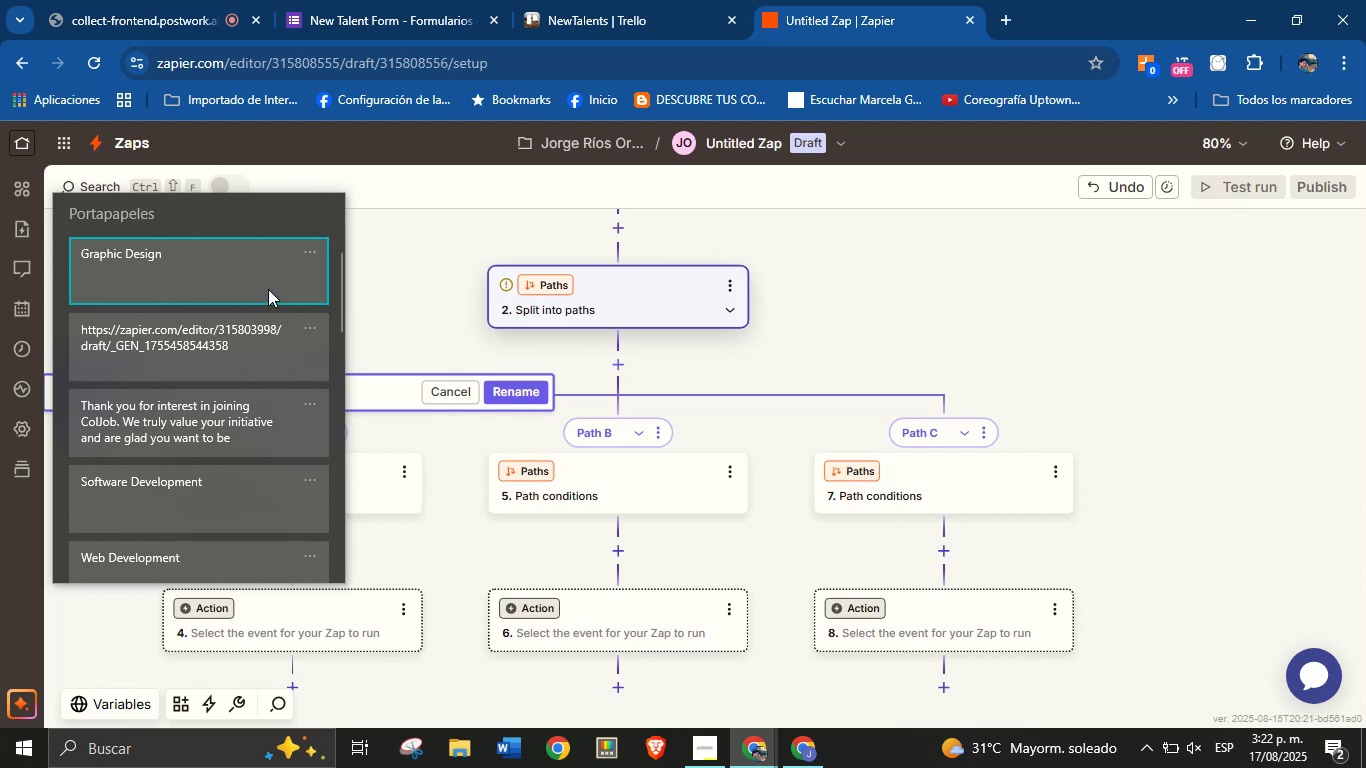 
key(Control+V)
 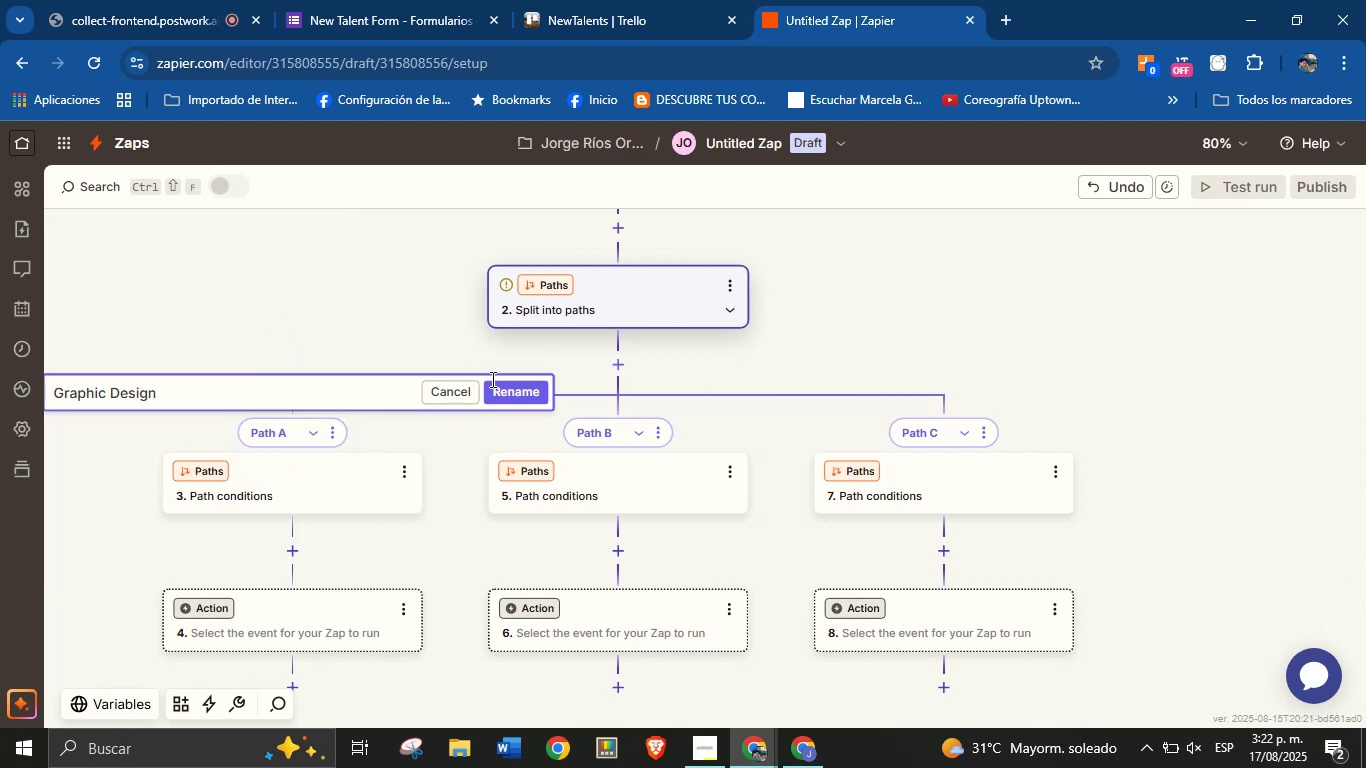 
left_click([503, 390])
 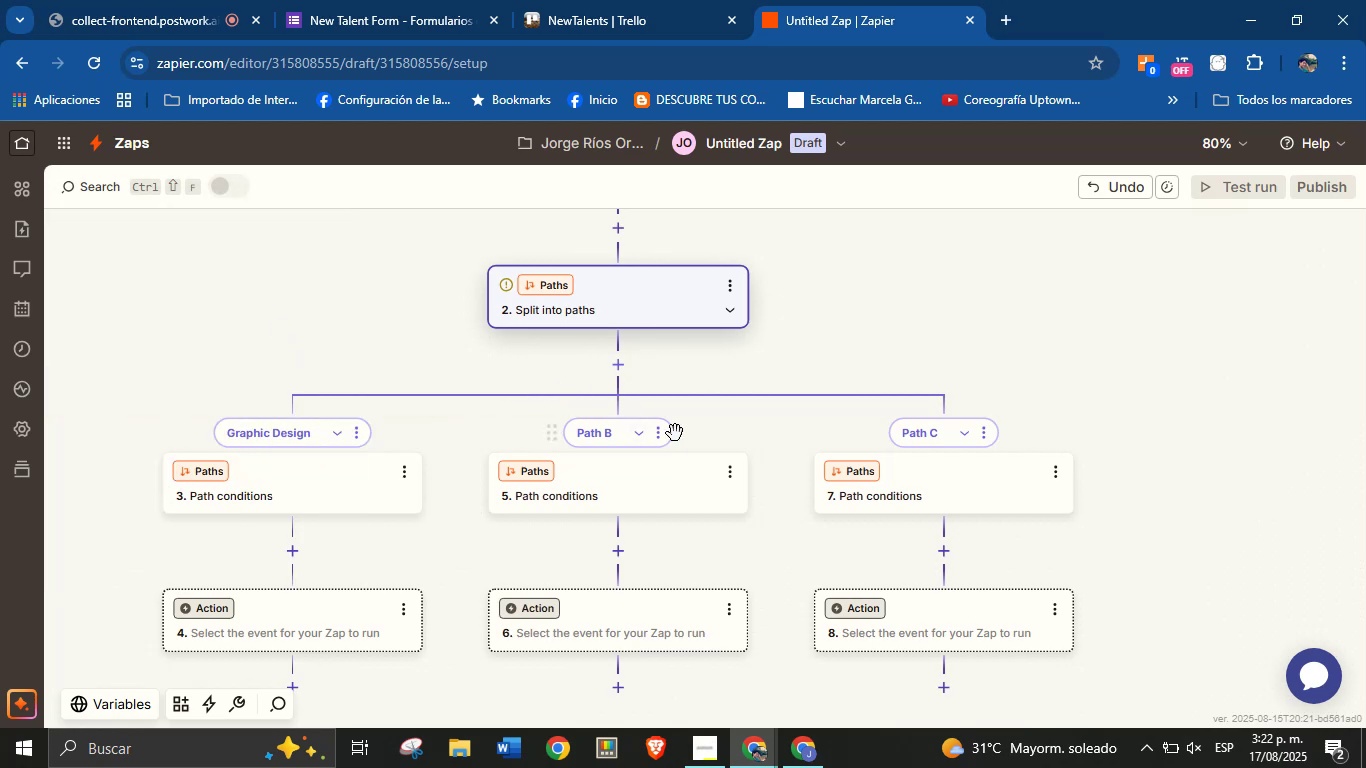 
left_click([660, 430])
 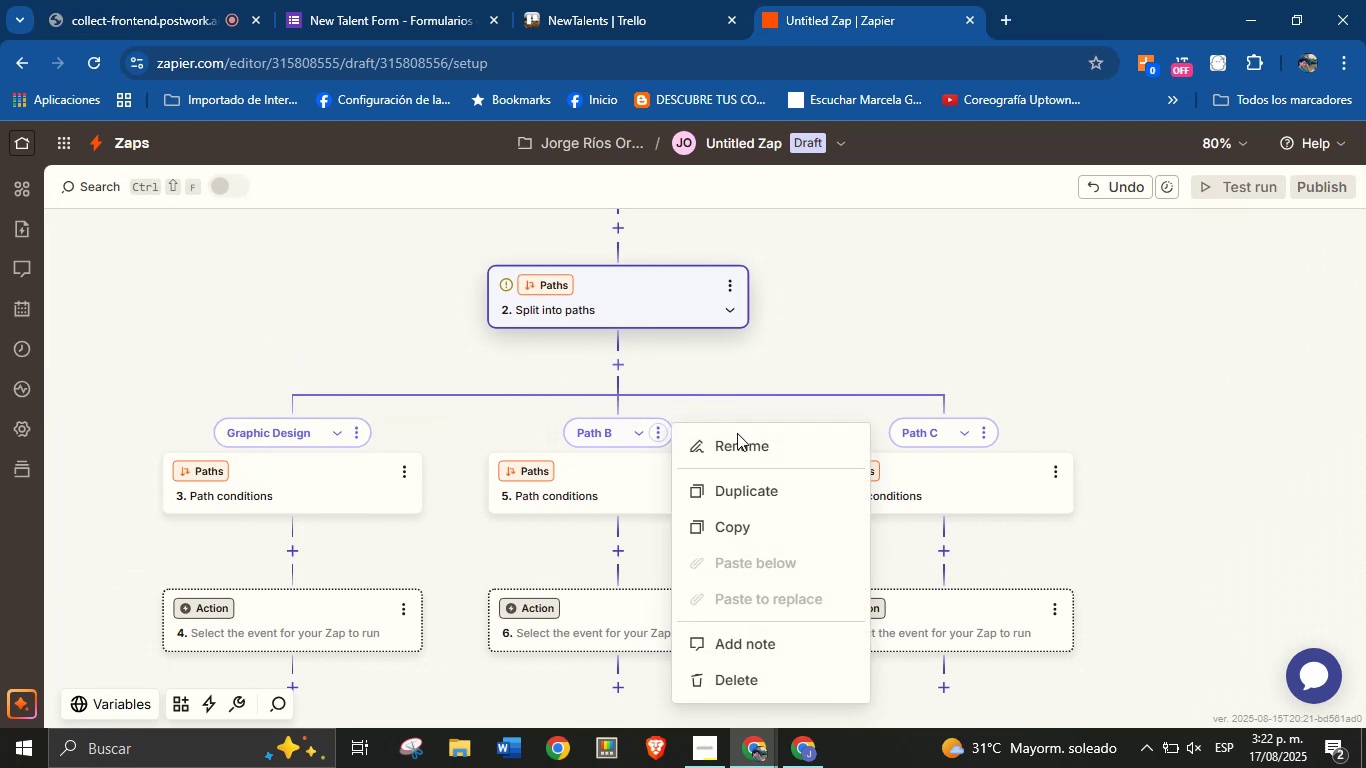 
left_click([744, 447])
 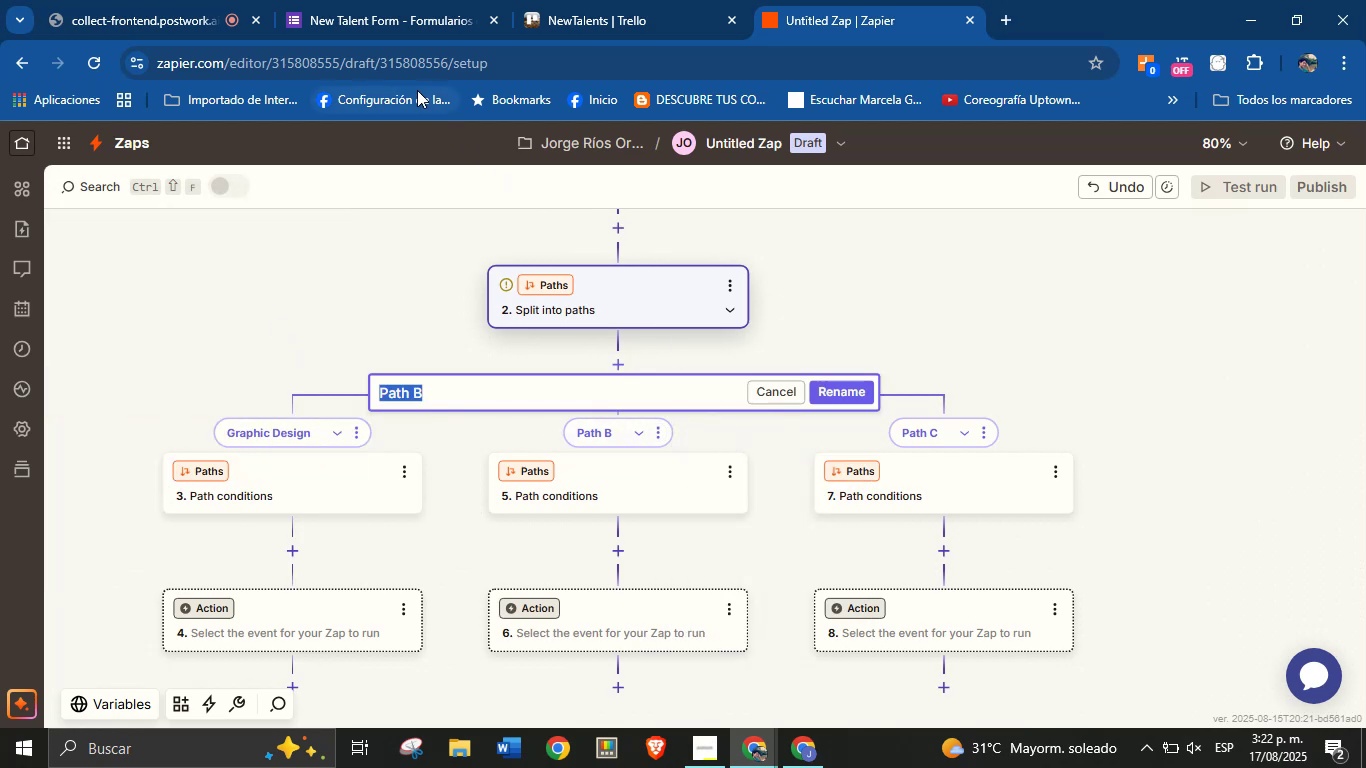 
left_click([421, 17])
 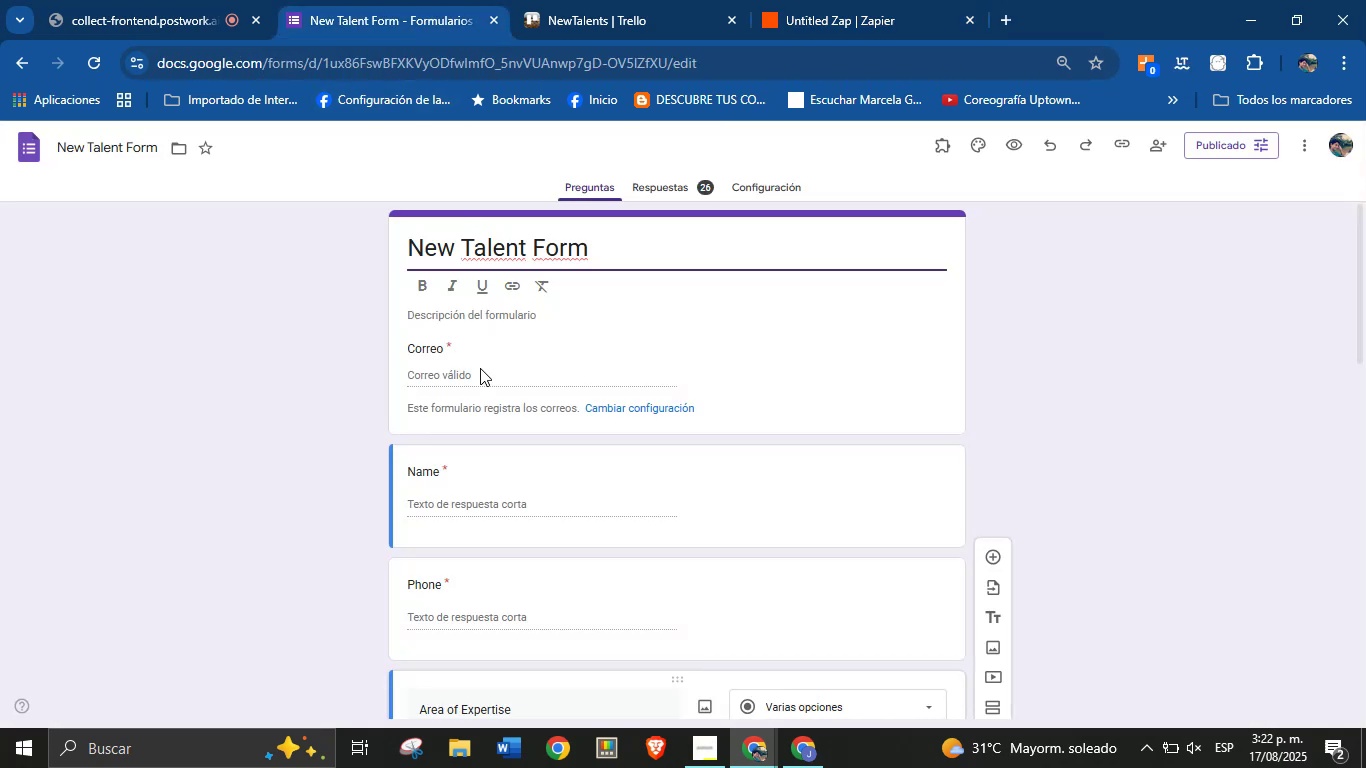 
scroll: coordinate [482, 421], scroll_direction: down, amount: 3.0
 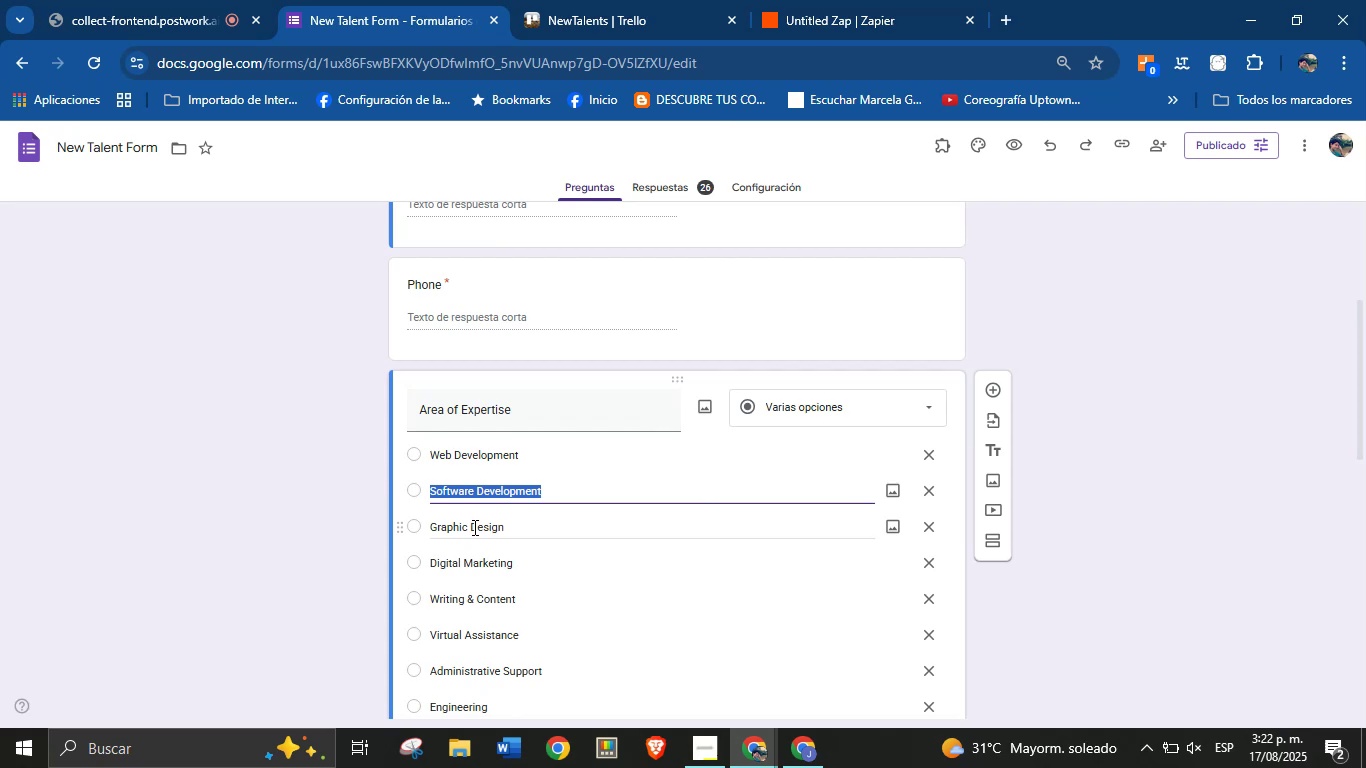 
left_click([473, 527])
 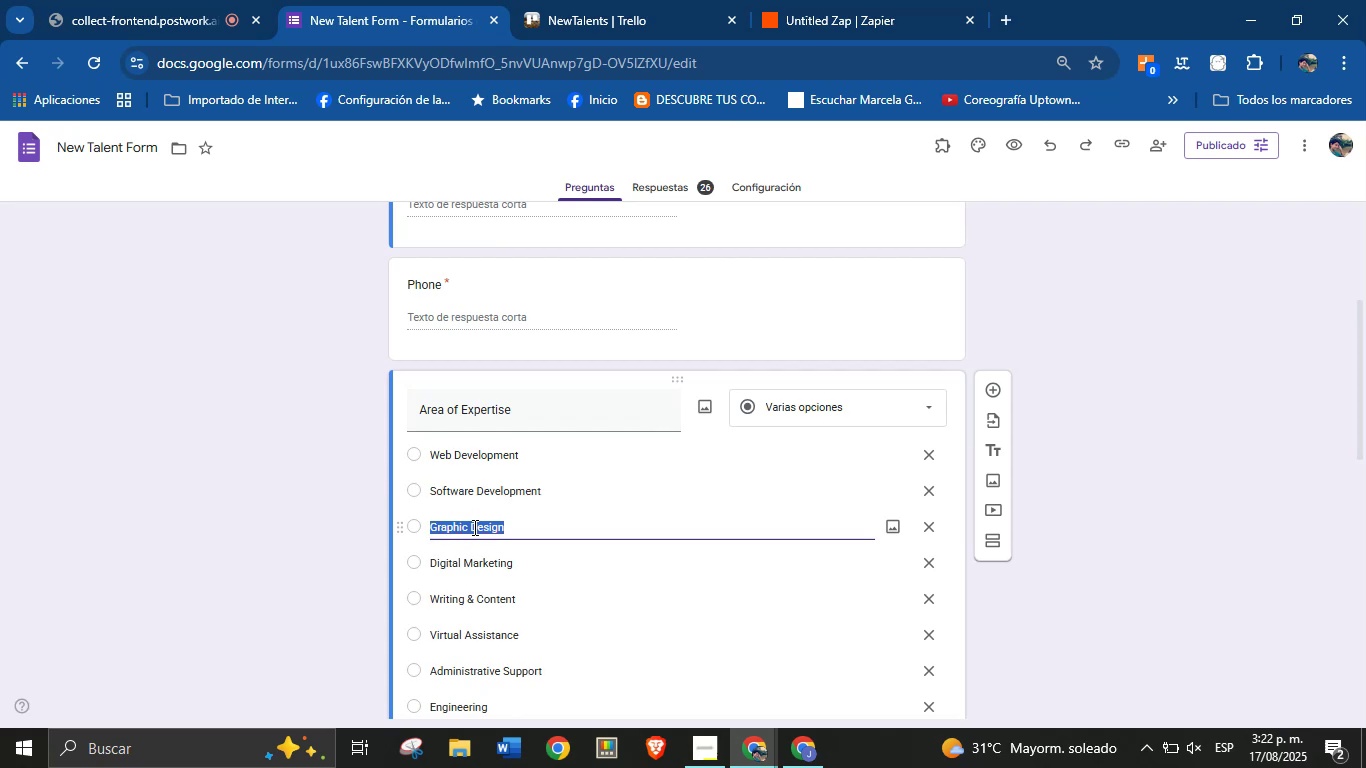 
key(Control+C)
 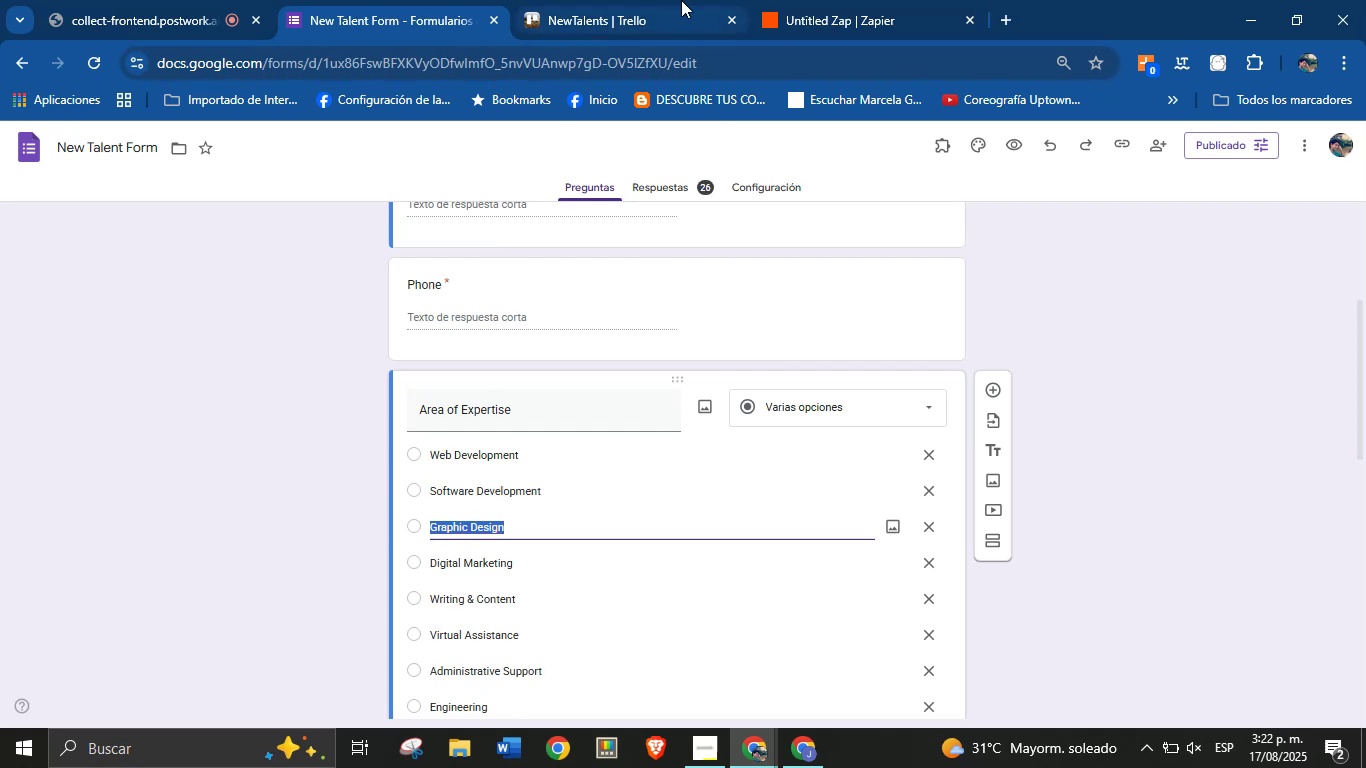 
left_click([806, 0])
 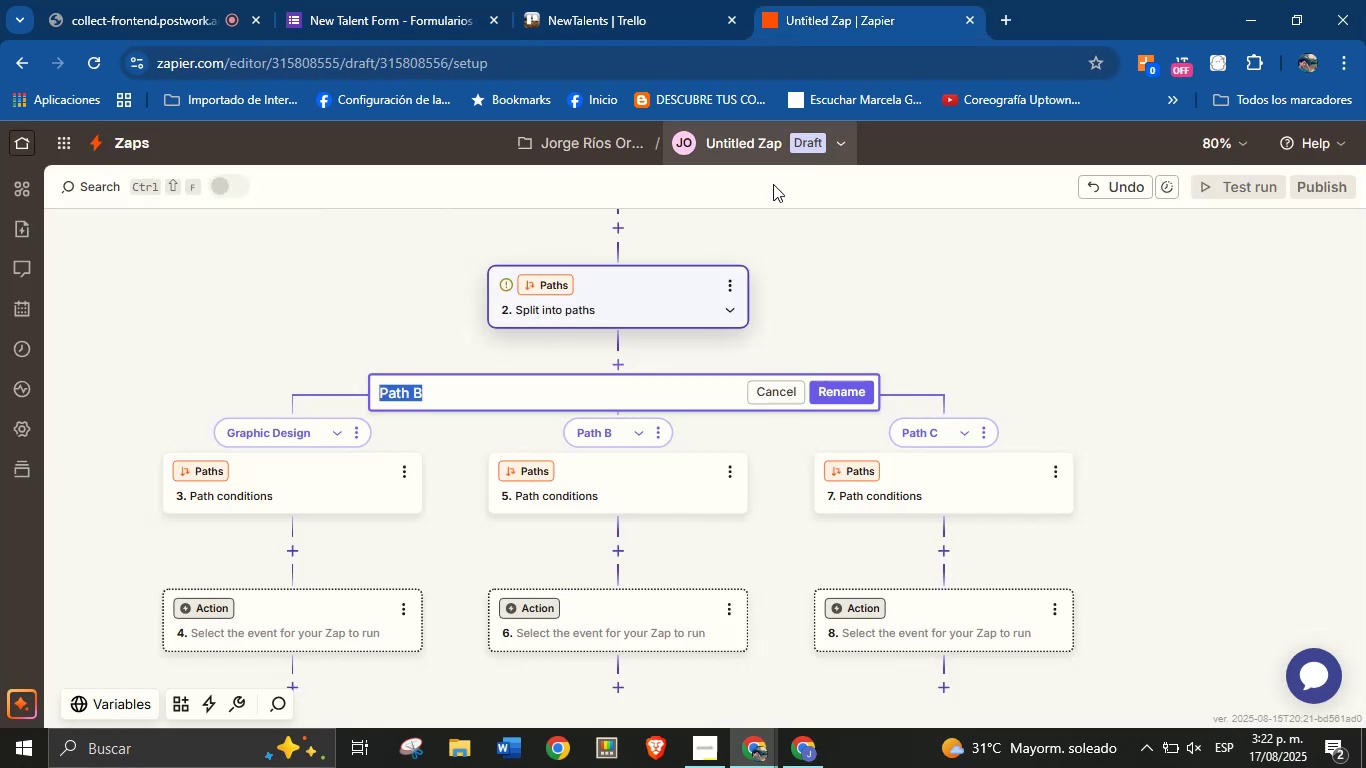 
key(Control+V)
 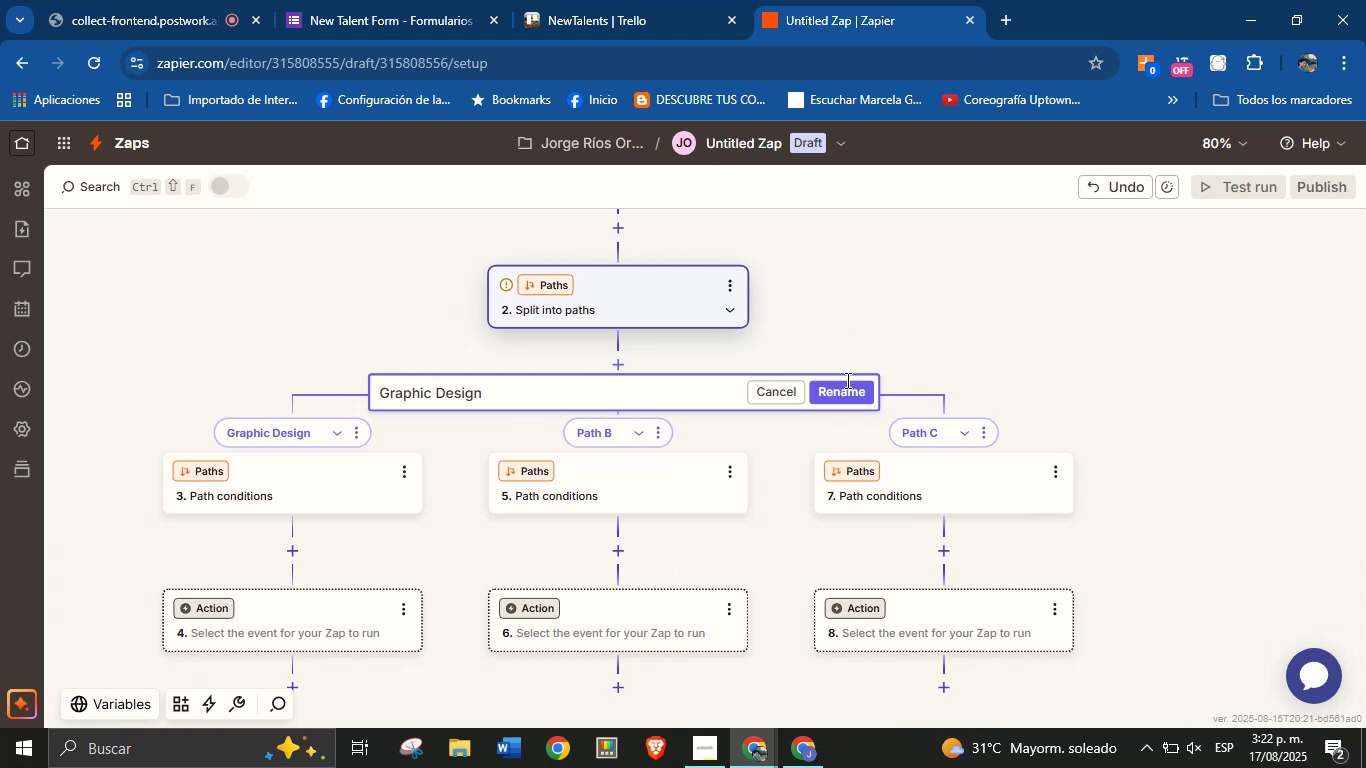 
left_click([847, 393])
 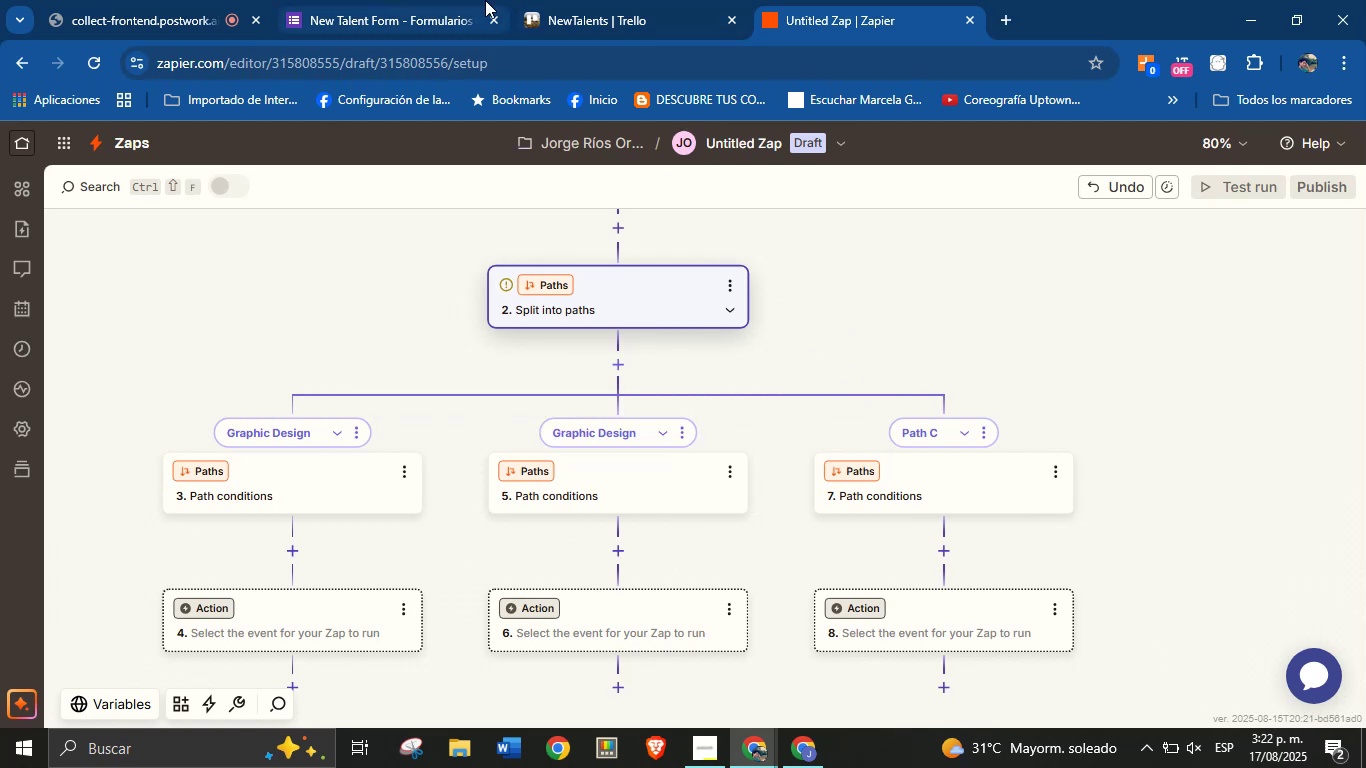 
scroll: coordinate [701, 344], scroll_direction: up, amount: 2.0
 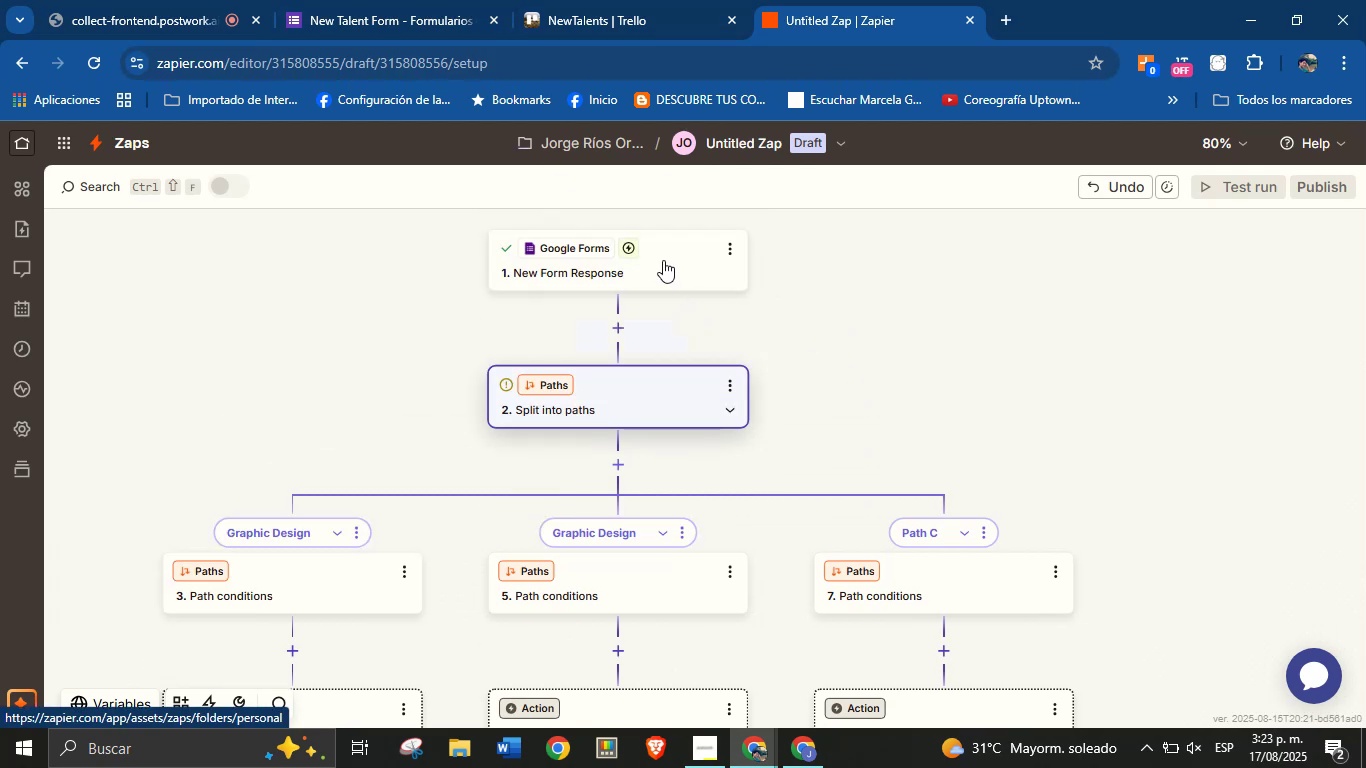 
left_click([663, 259])
 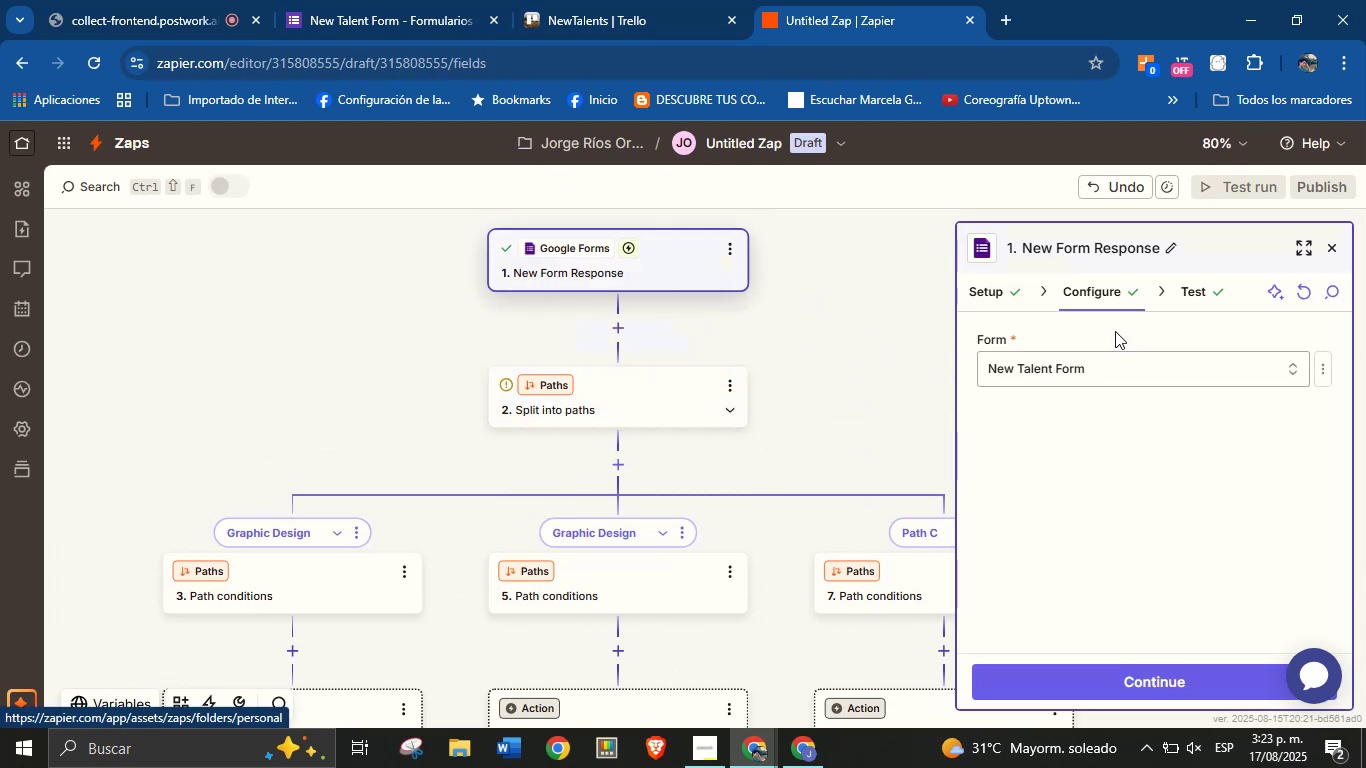 
left_click([1177, 289])
 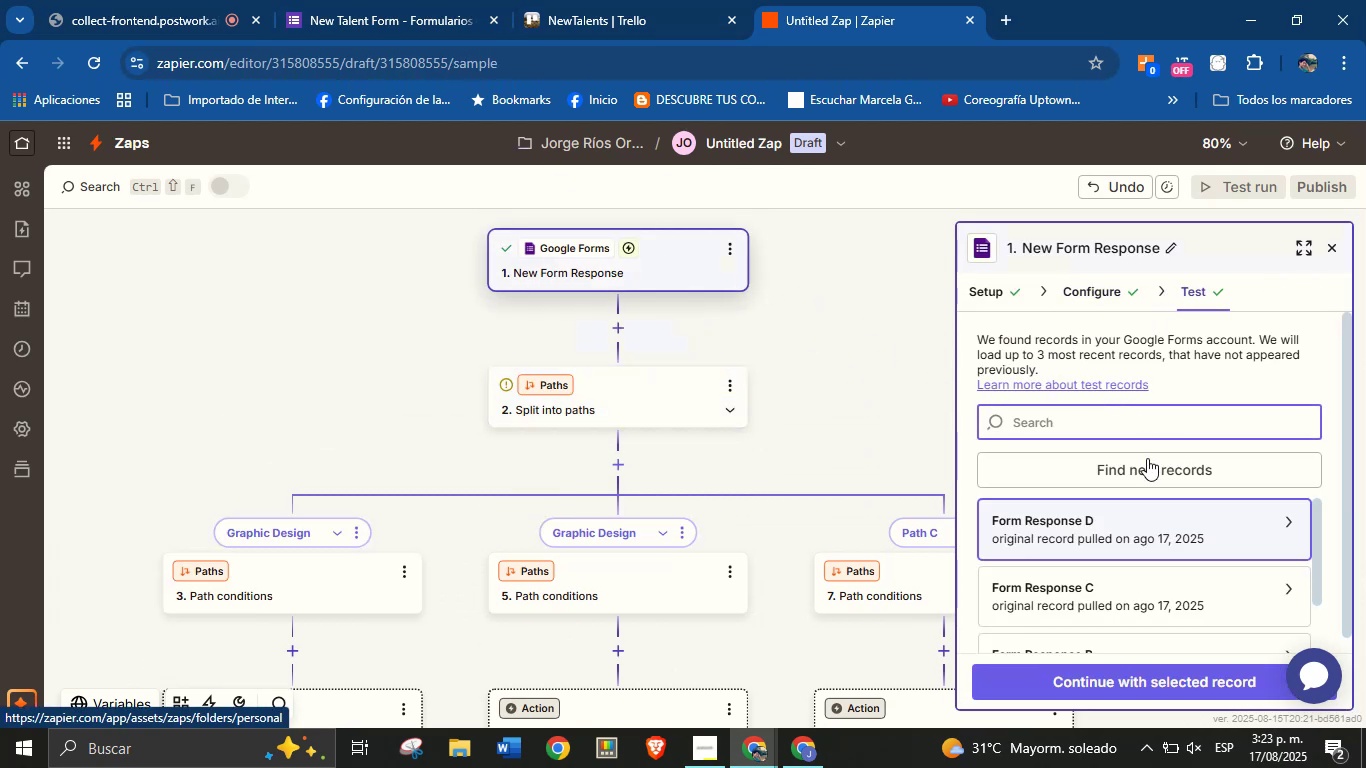 
left_click([1132, 512])
 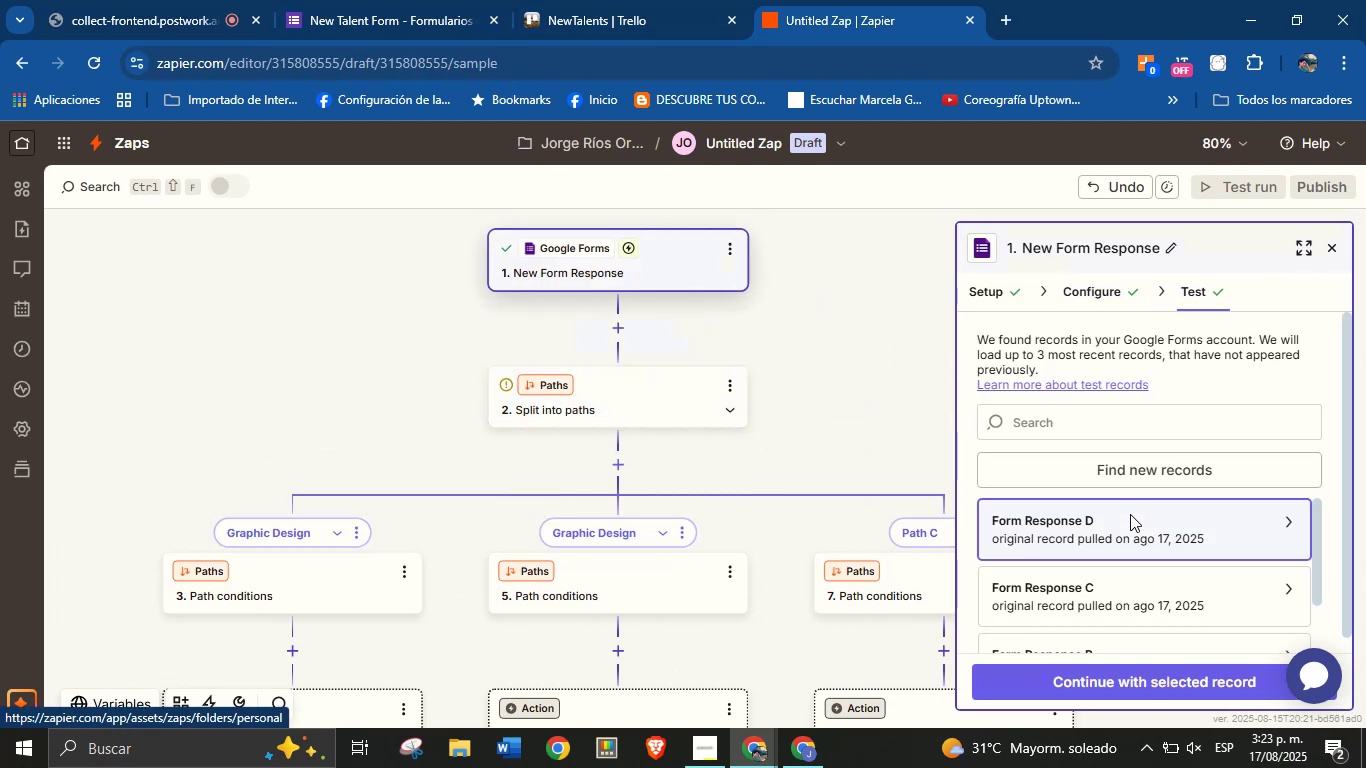 
double_click([1109, 524])
 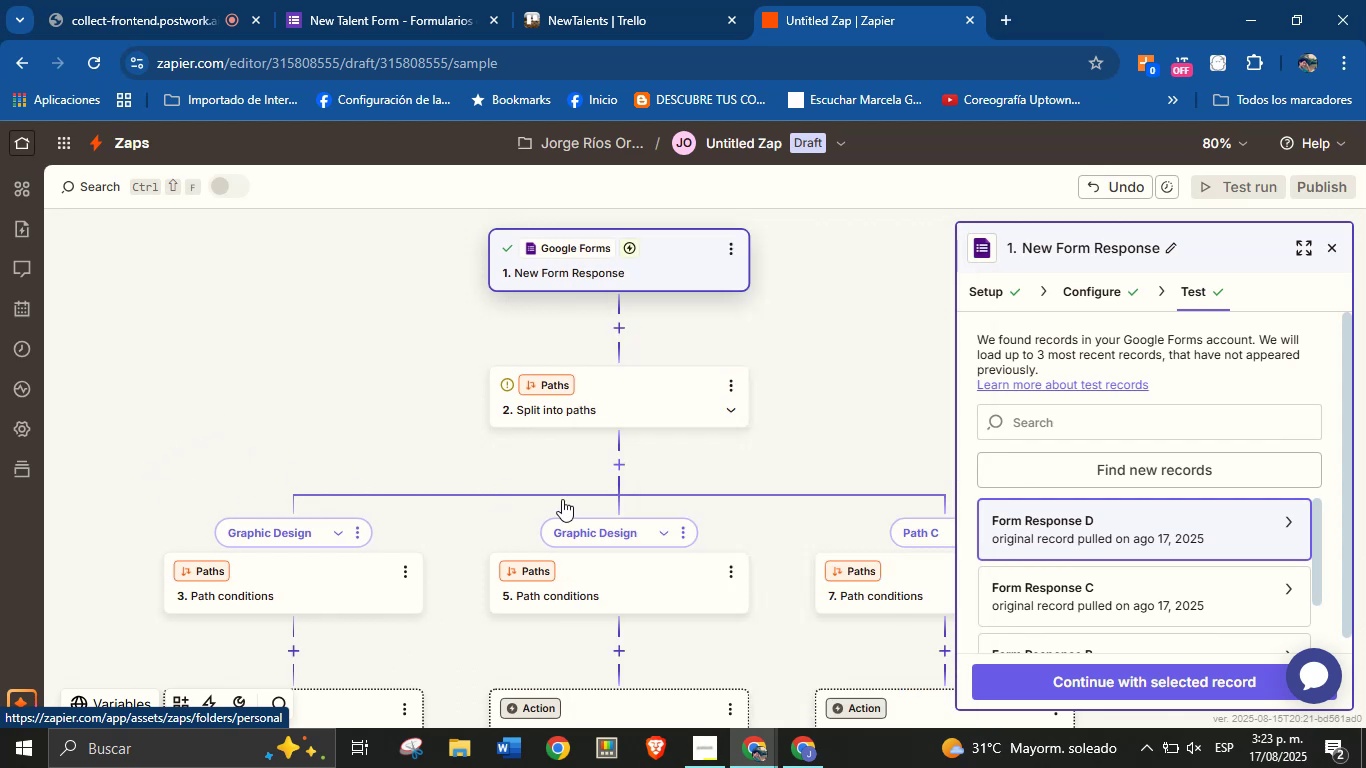 
left_click([408, 0])
 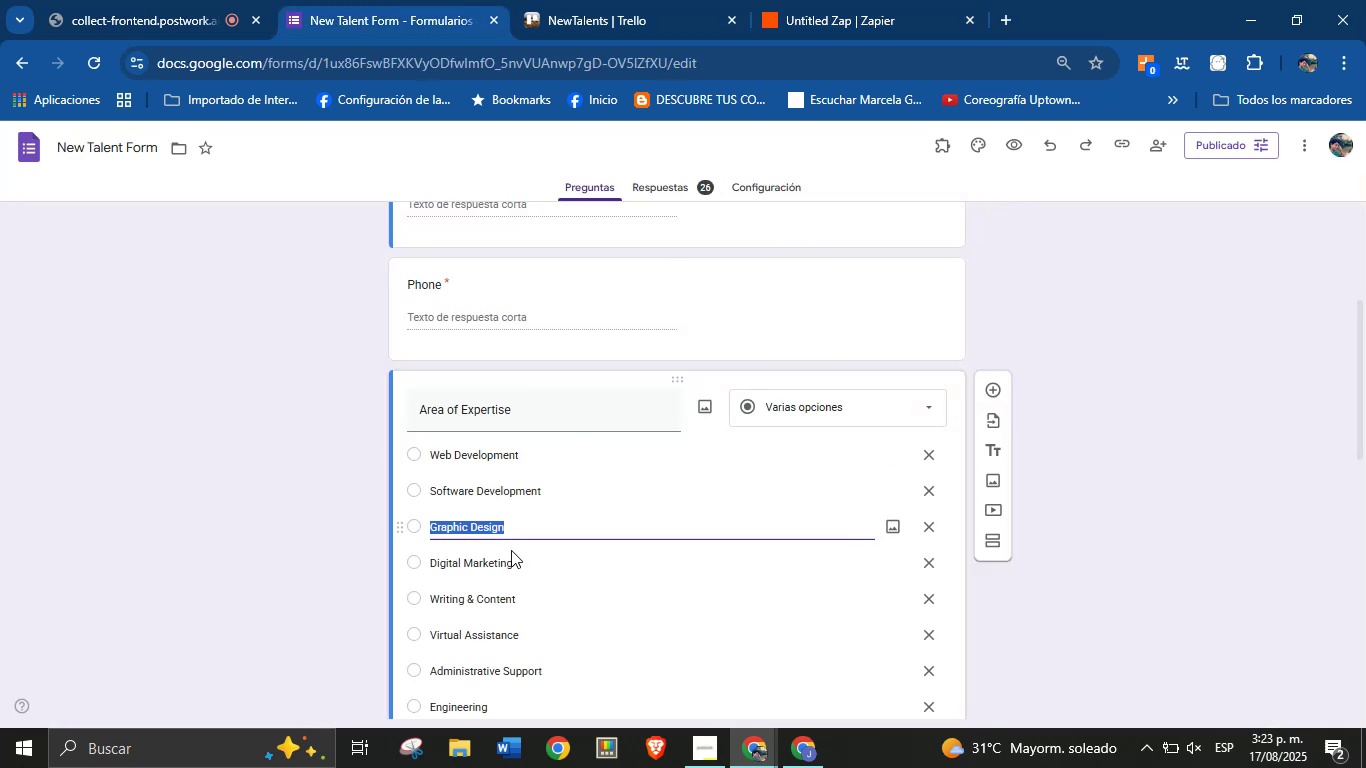 
left_click([497, 563])
 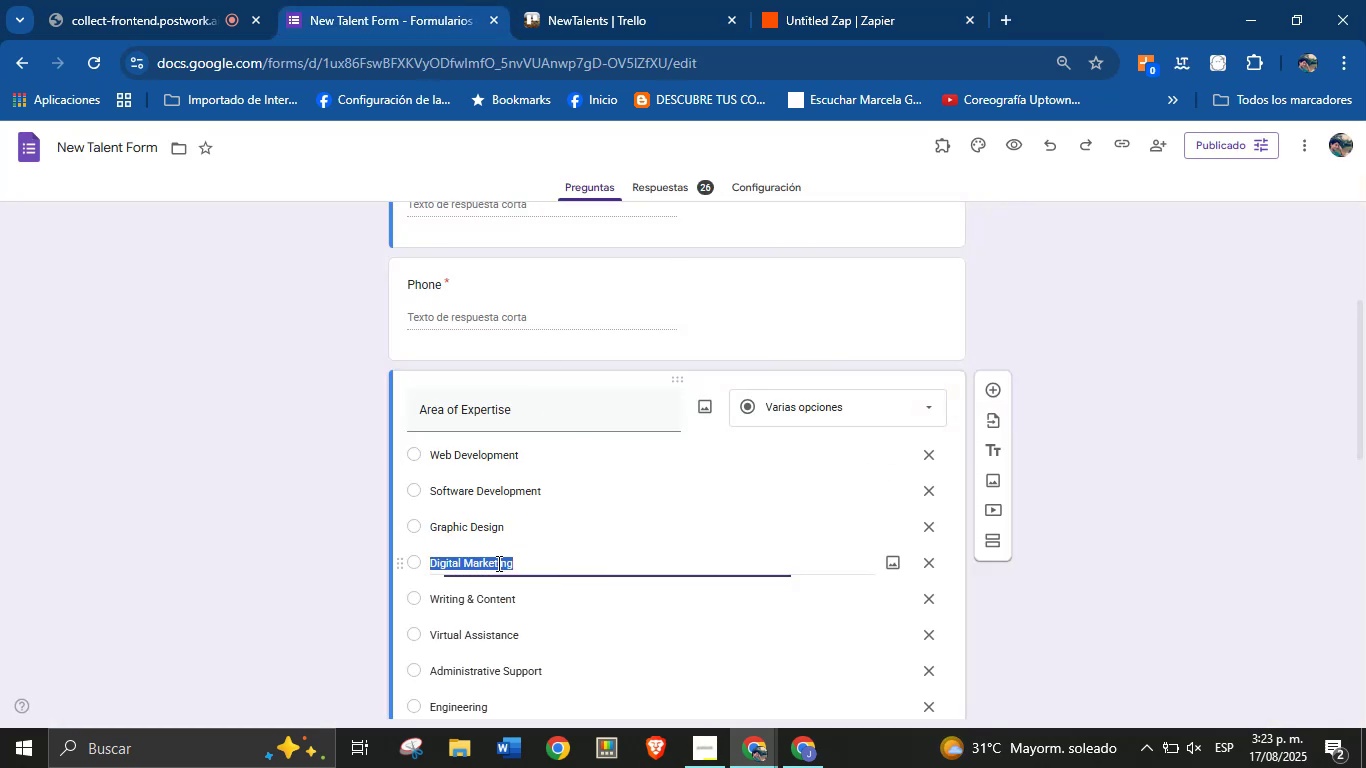 
key(Control+C)
 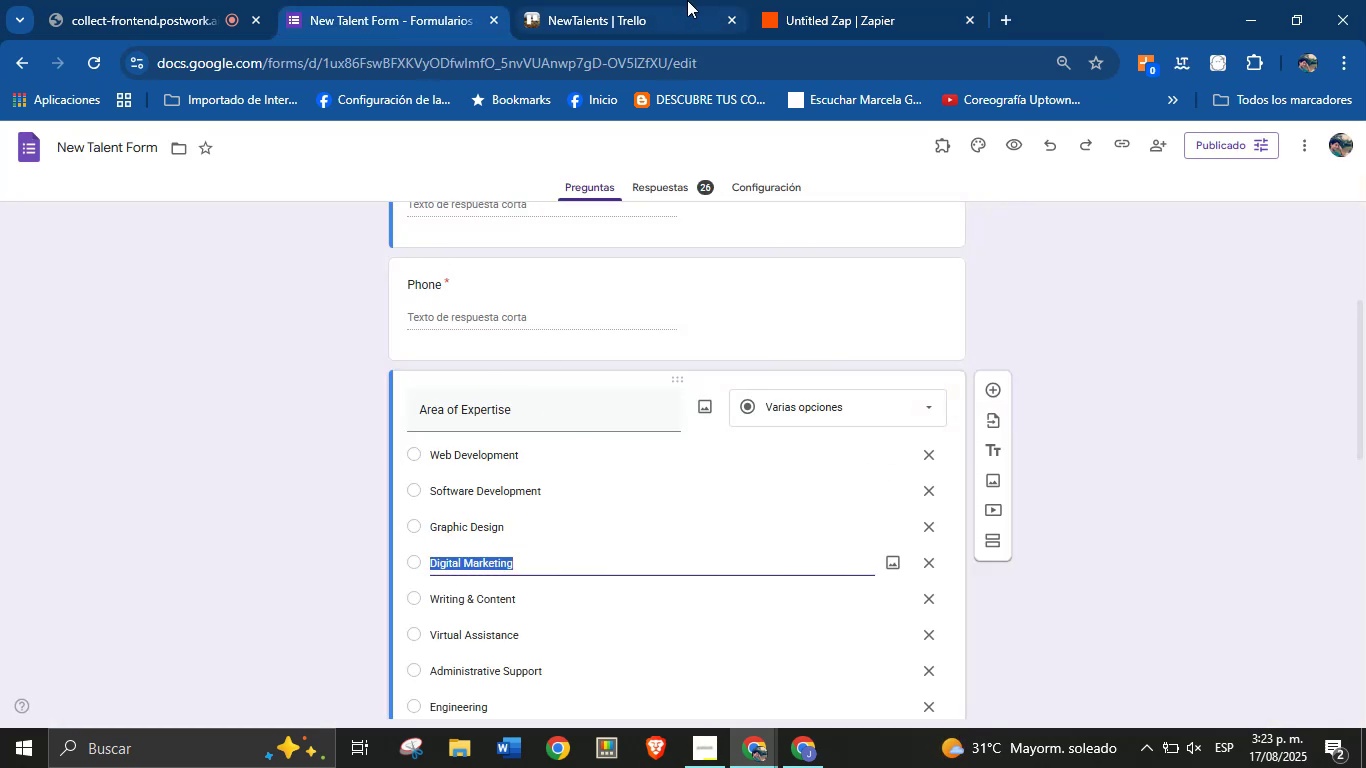 
left_click([786, 0])
 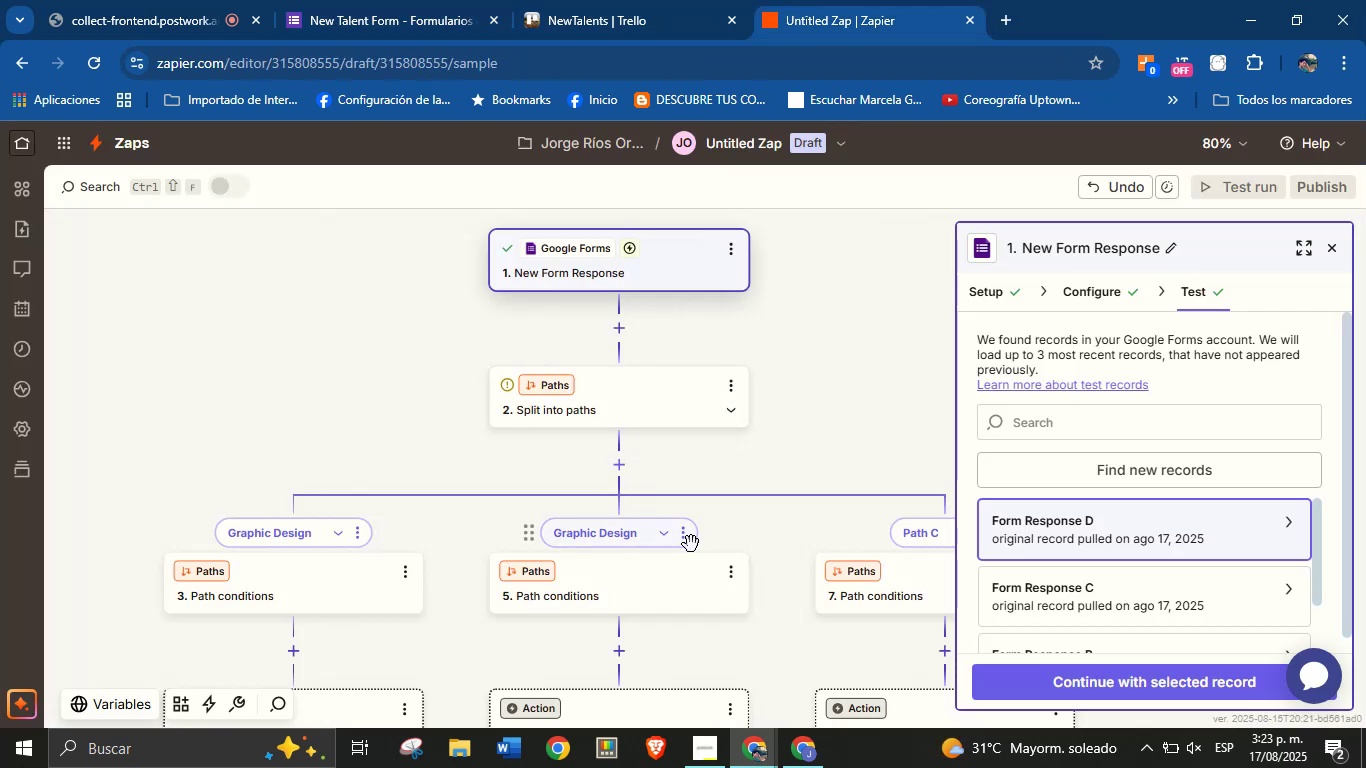 
left_click([685, 535])
 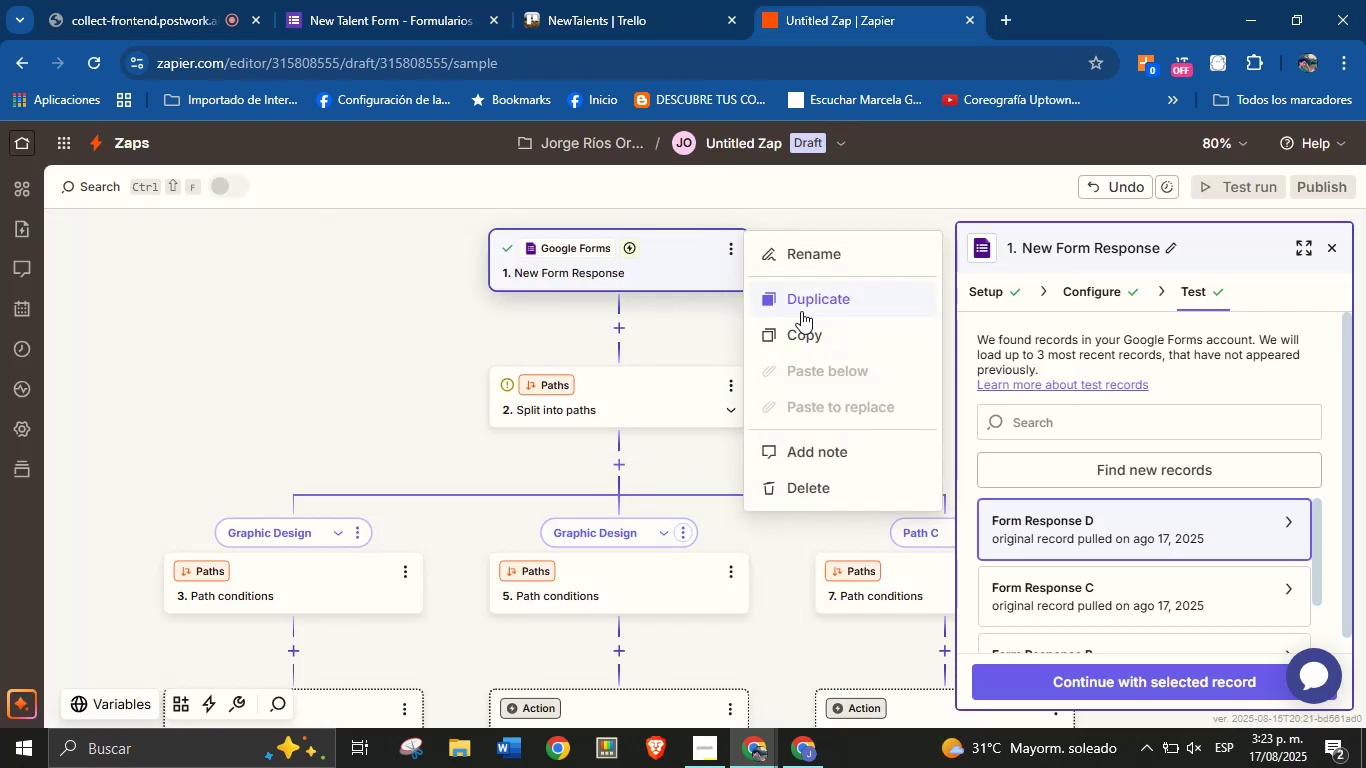 
left_click([818, 250])
 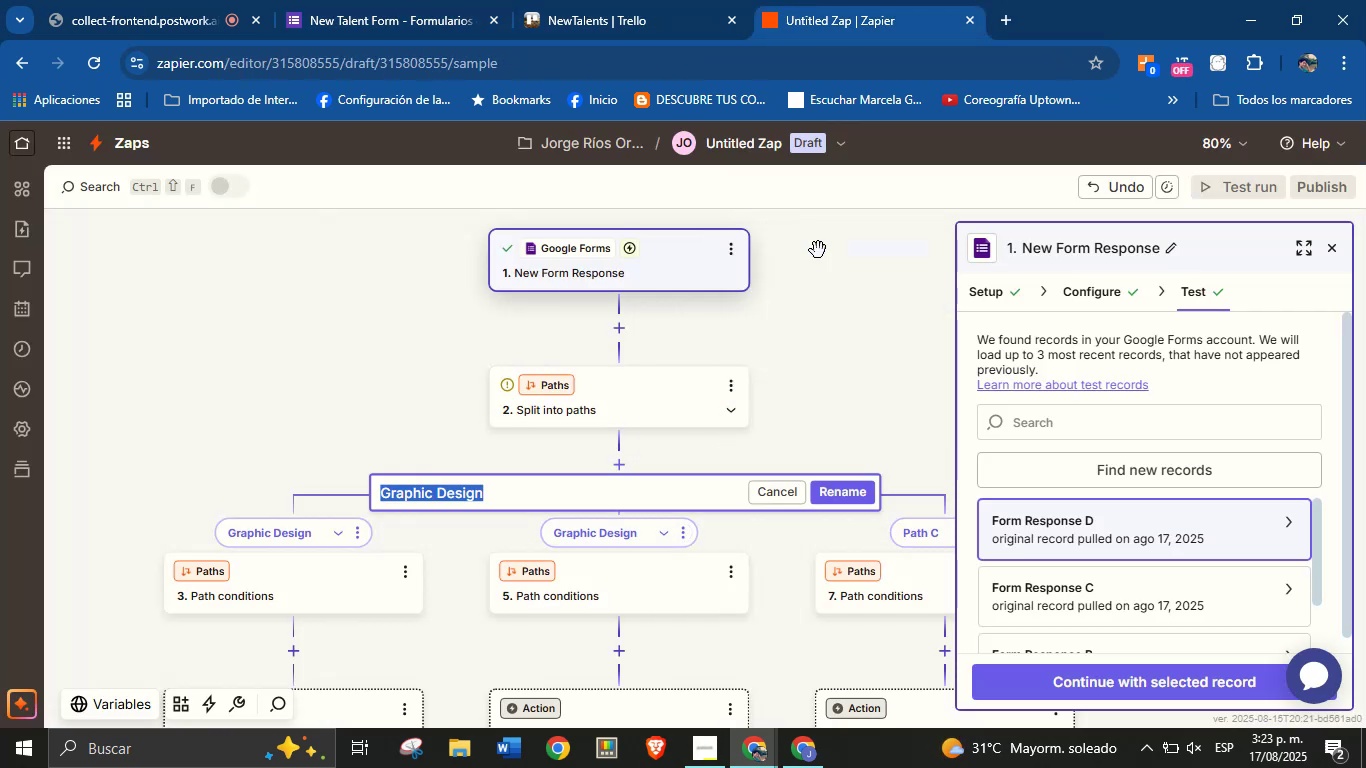 
key(Control+V)
 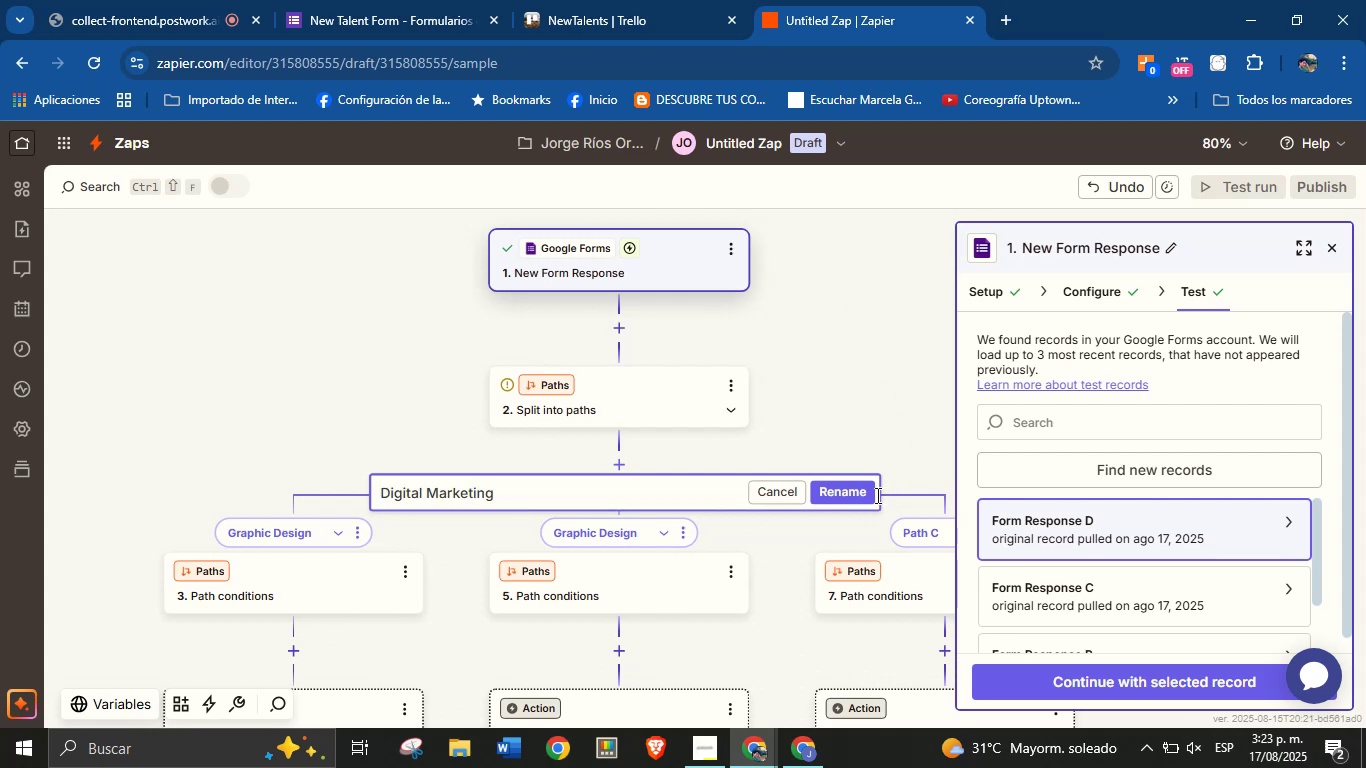 
left_click([854, 495])
 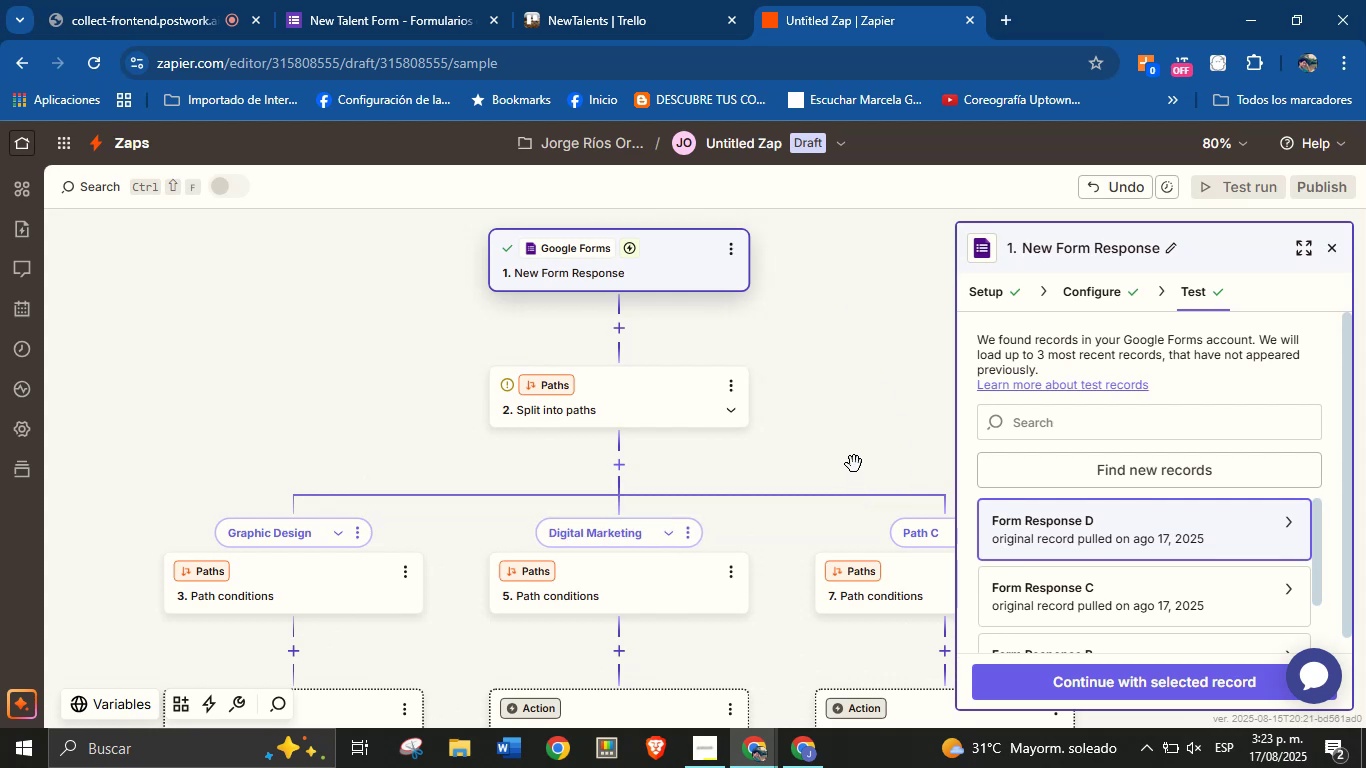 
left_click_drag(start_coordinate=[857, 456], to_coordinate=[826, 410])
 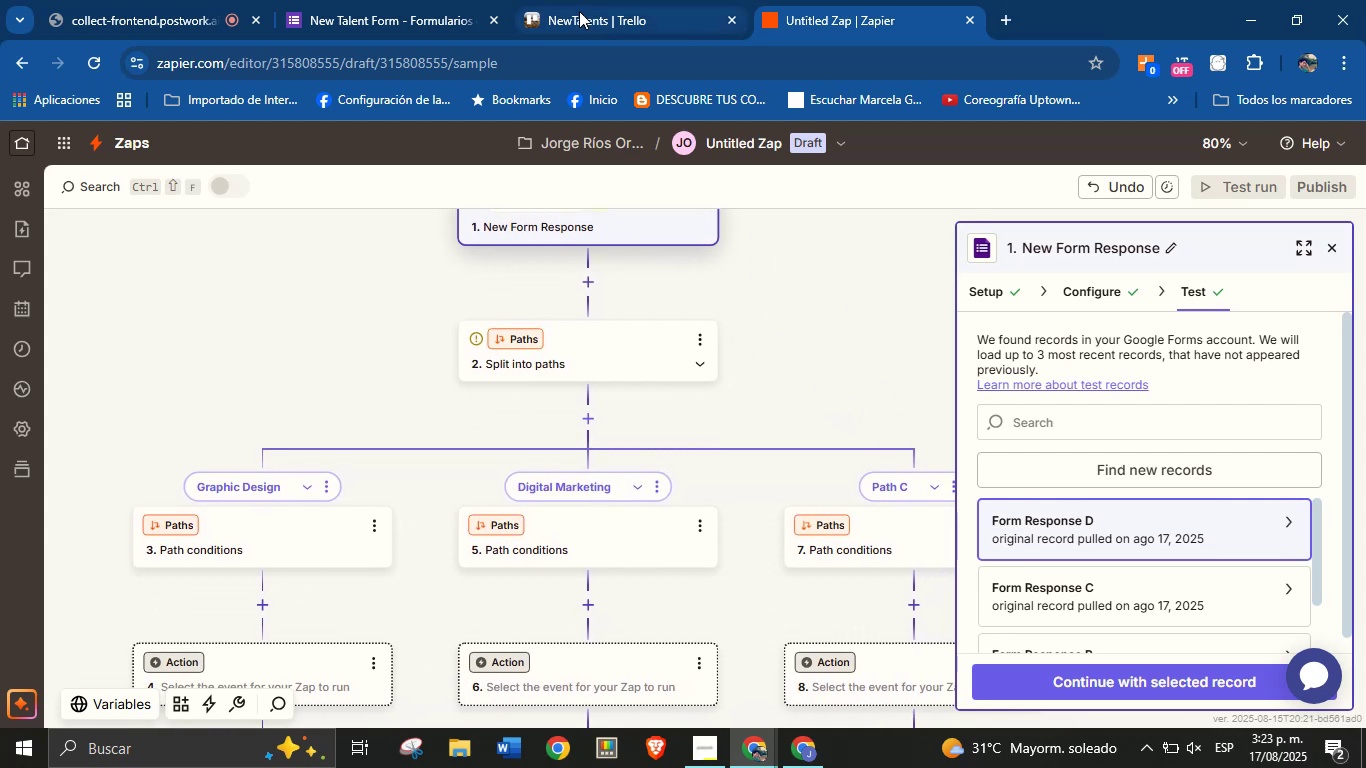 
left_click([366, 0])
 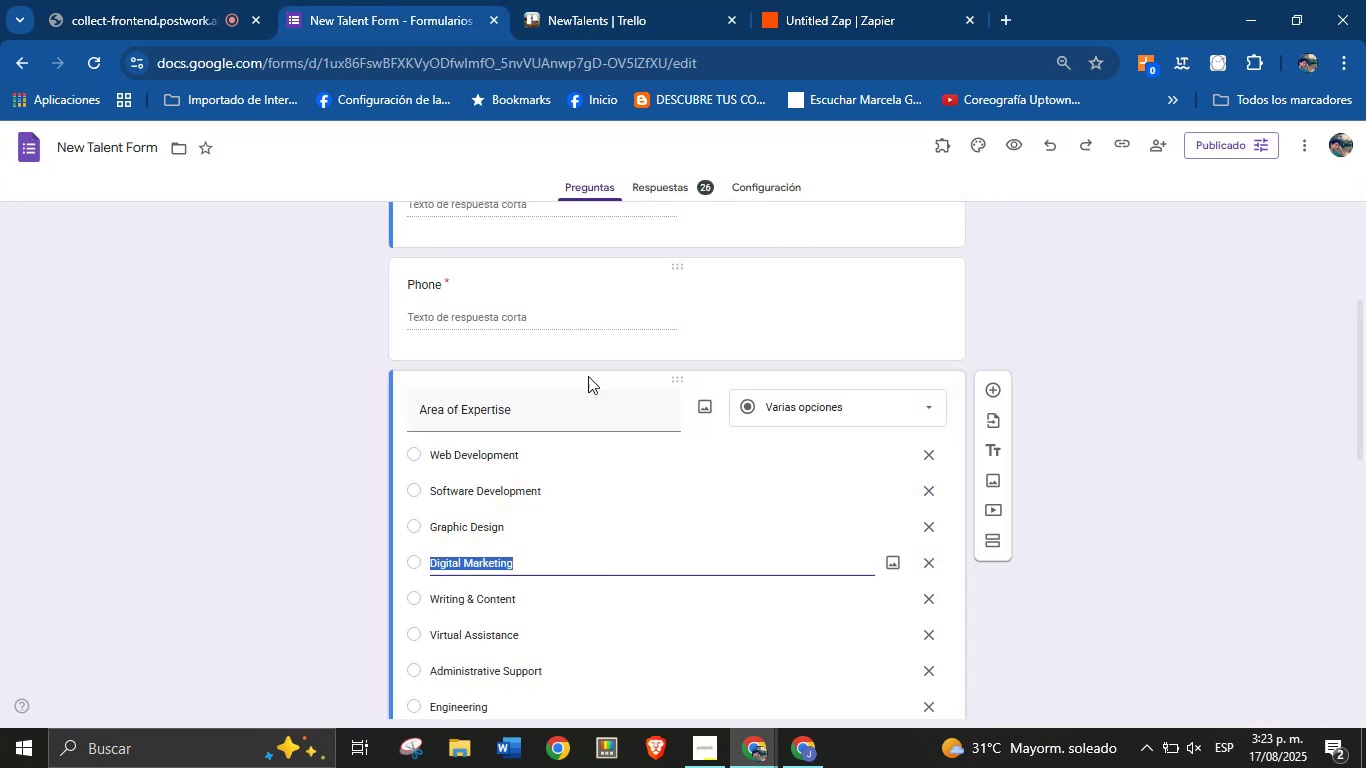 
scroll: coordinate [611, 439], scroll_direction: down, amount: 1.0
 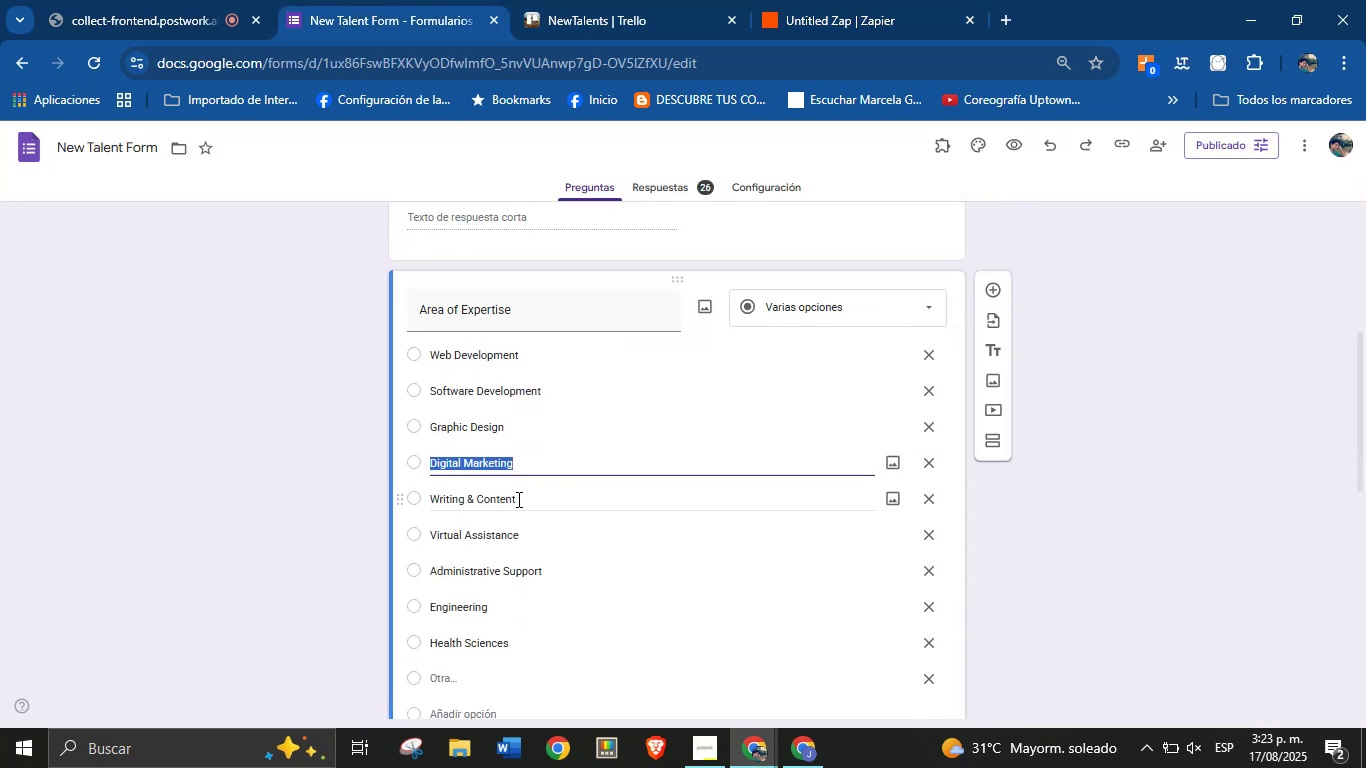 
left_click([493, 501])
 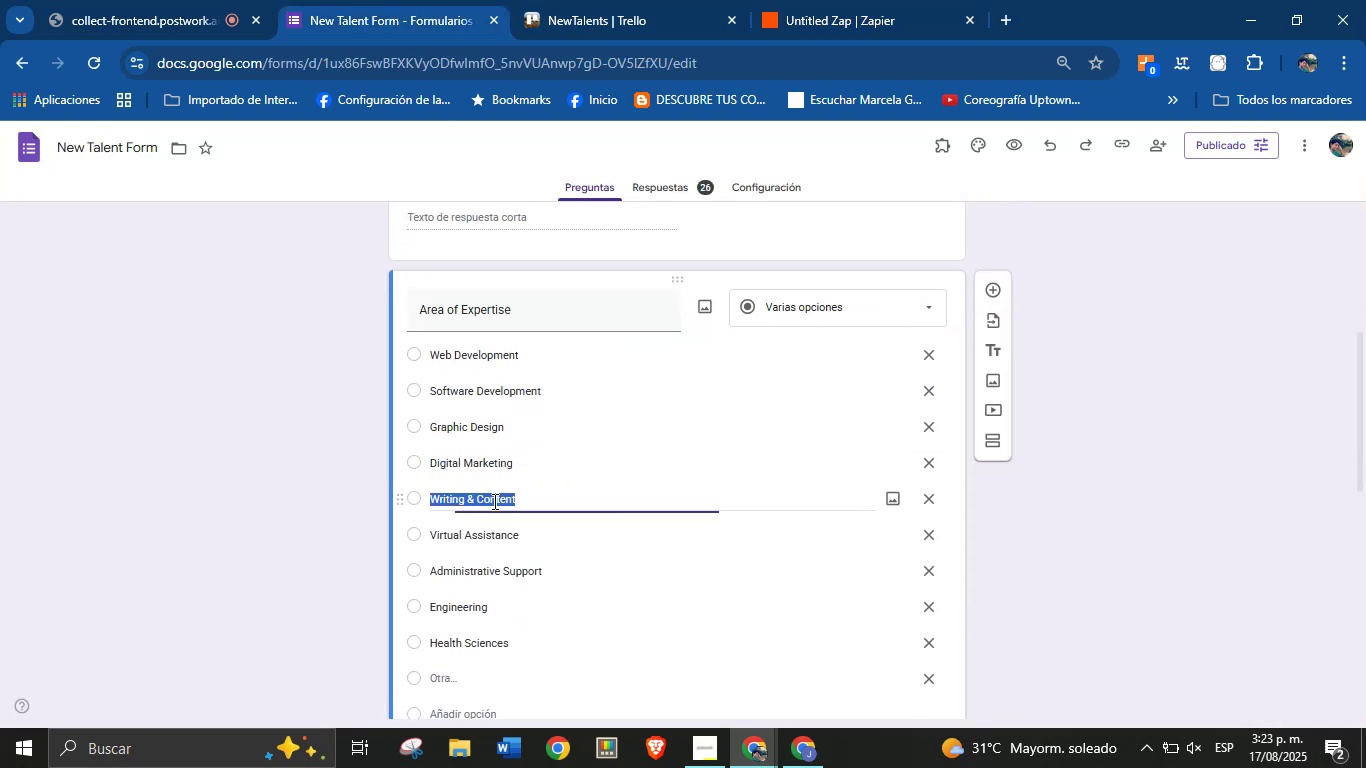 
key(Control+C)
 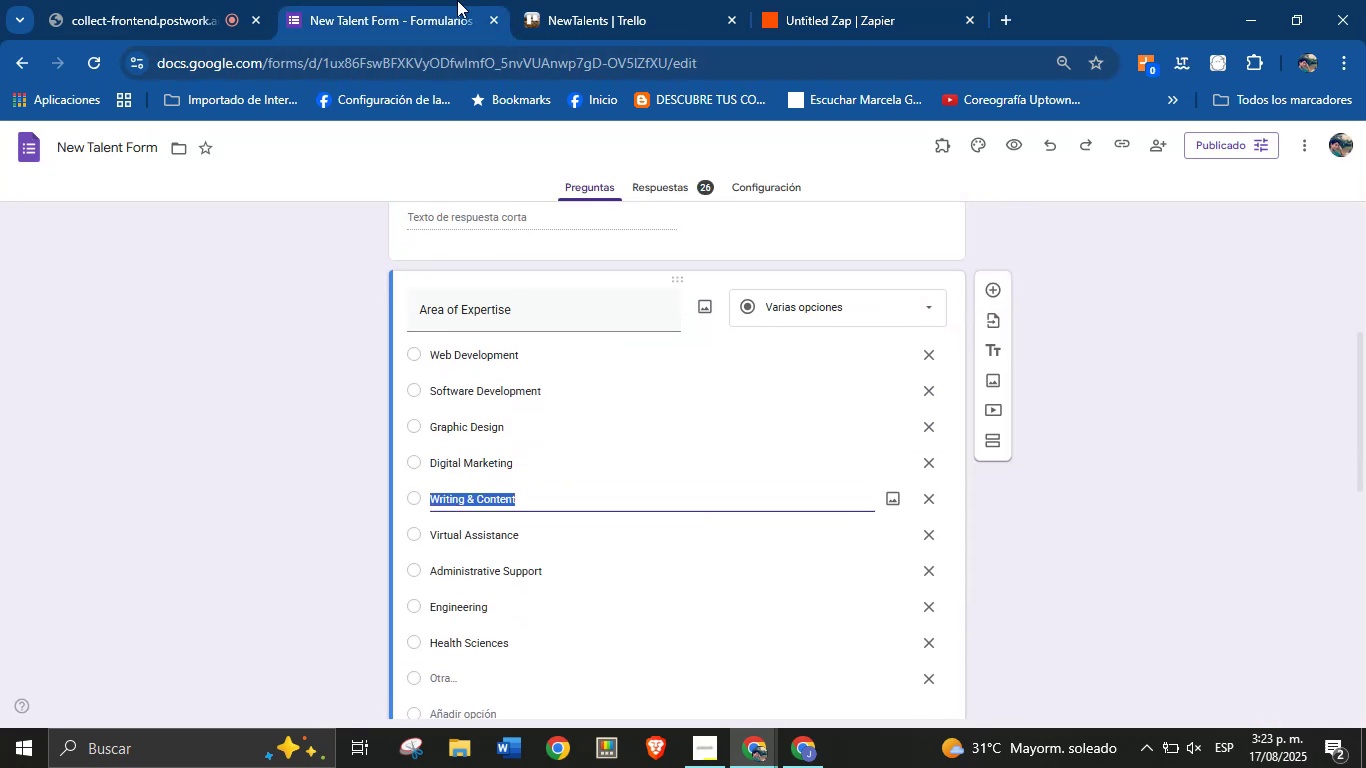 
left_click([820, 0])
 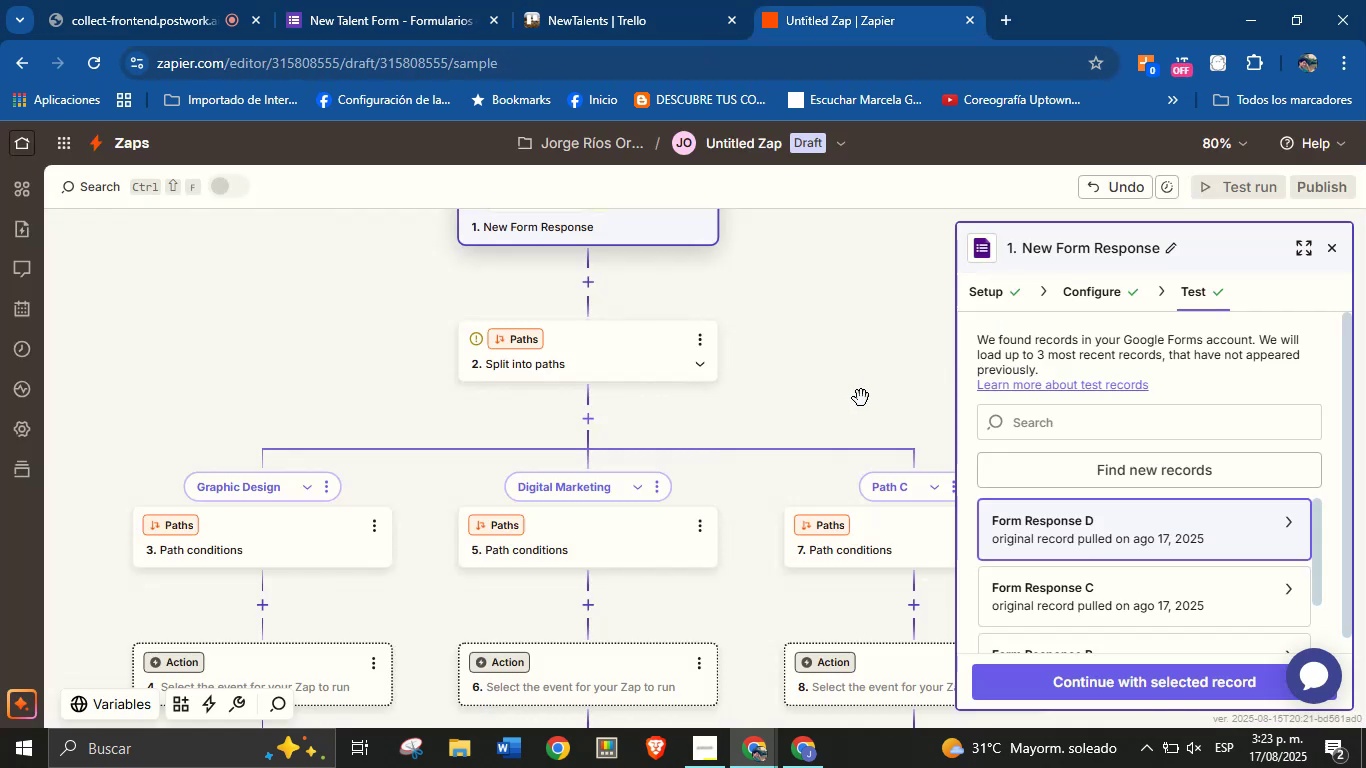 
left_click_drag(start_coordinate=[845, 359], to_coordinate=[764, 347])
 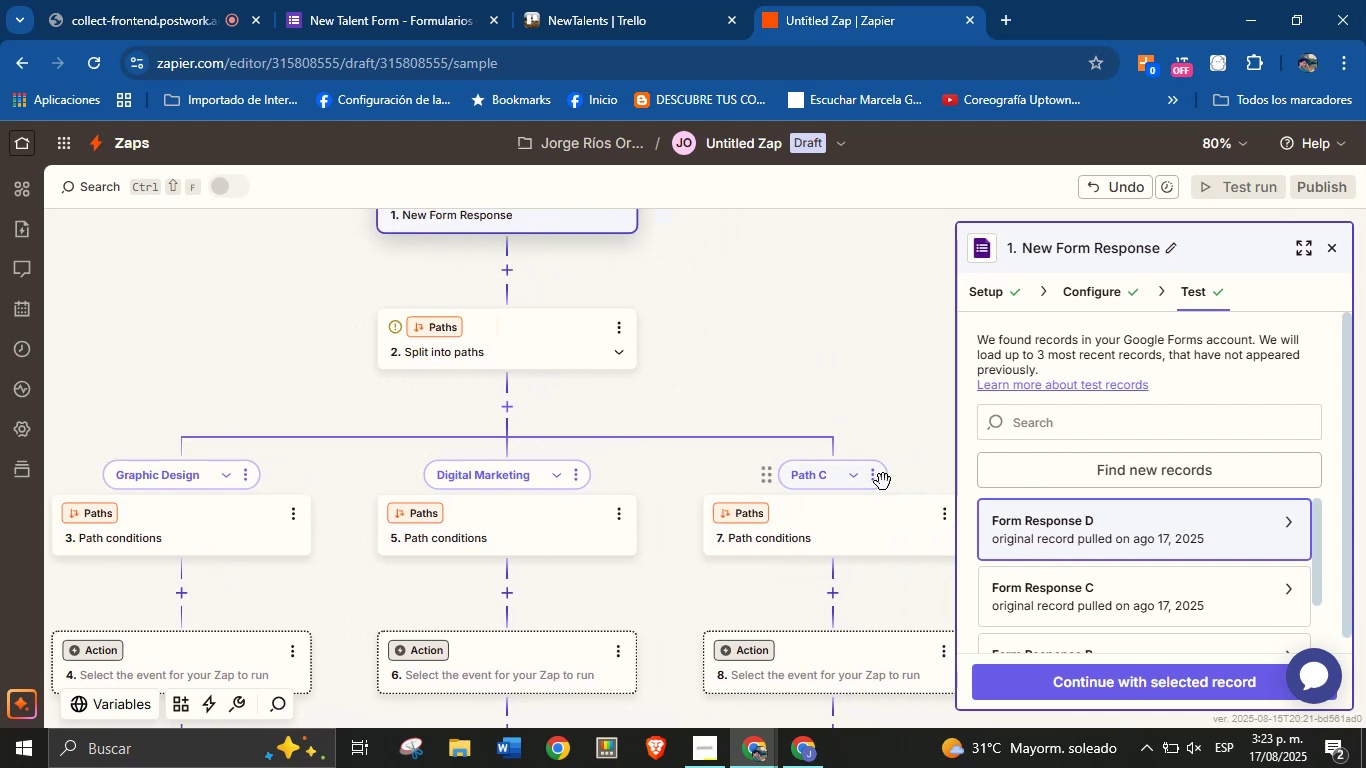 
left_click([877, 477])
 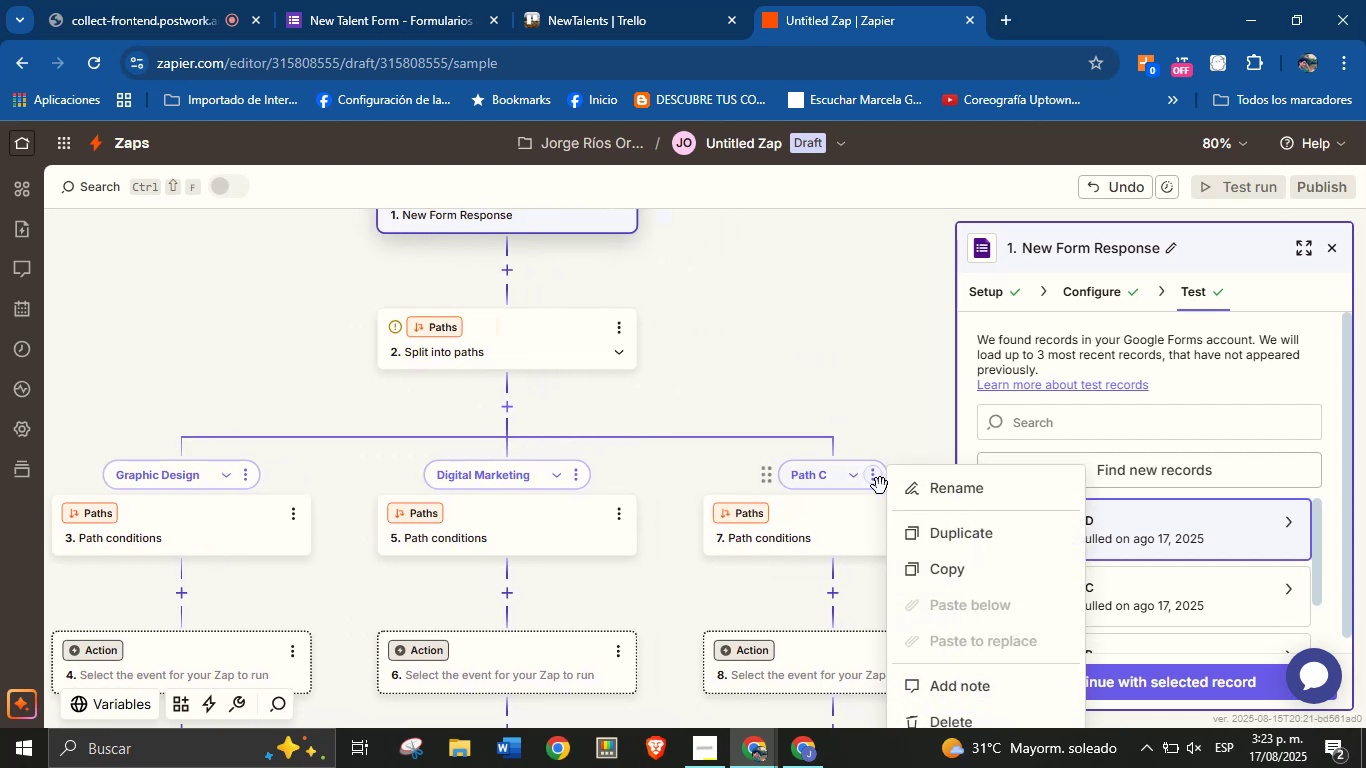 
left_click([906, 489])
 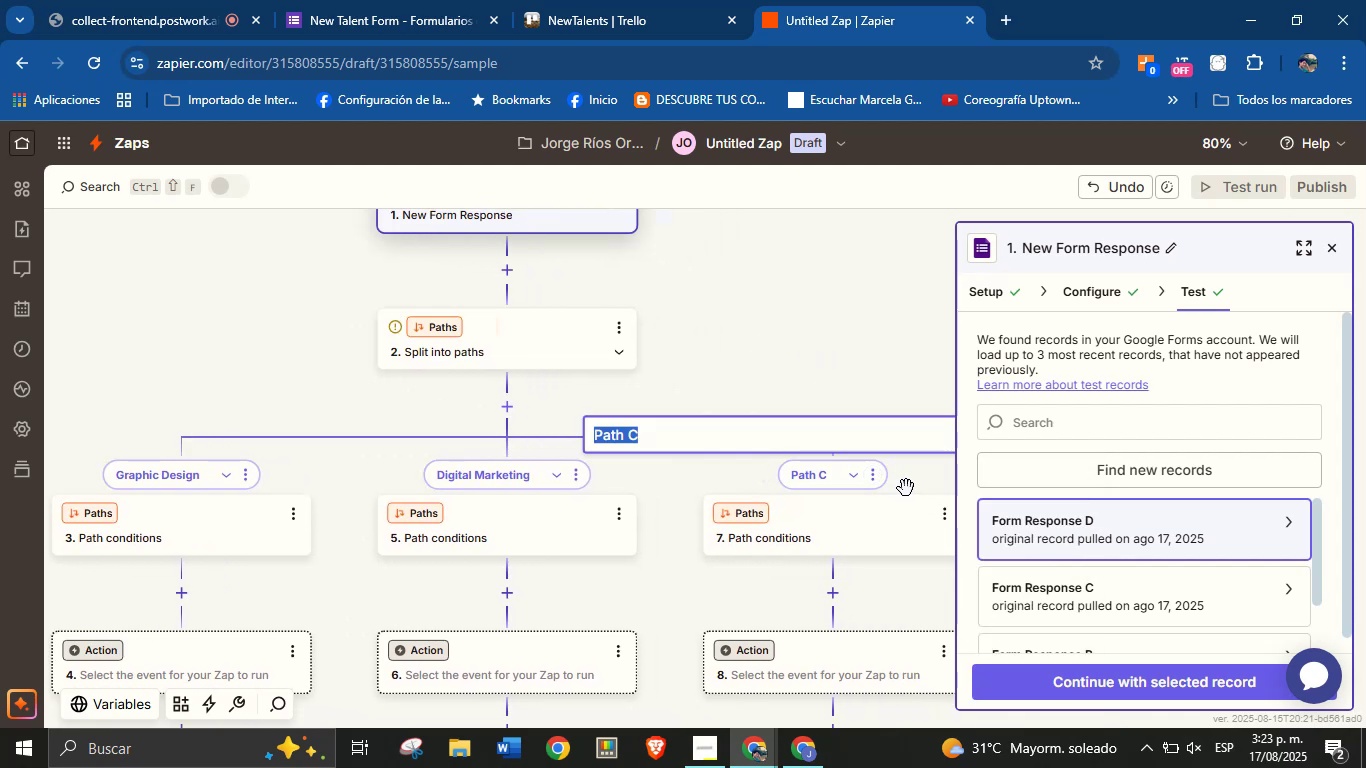 
key(Control+V)
 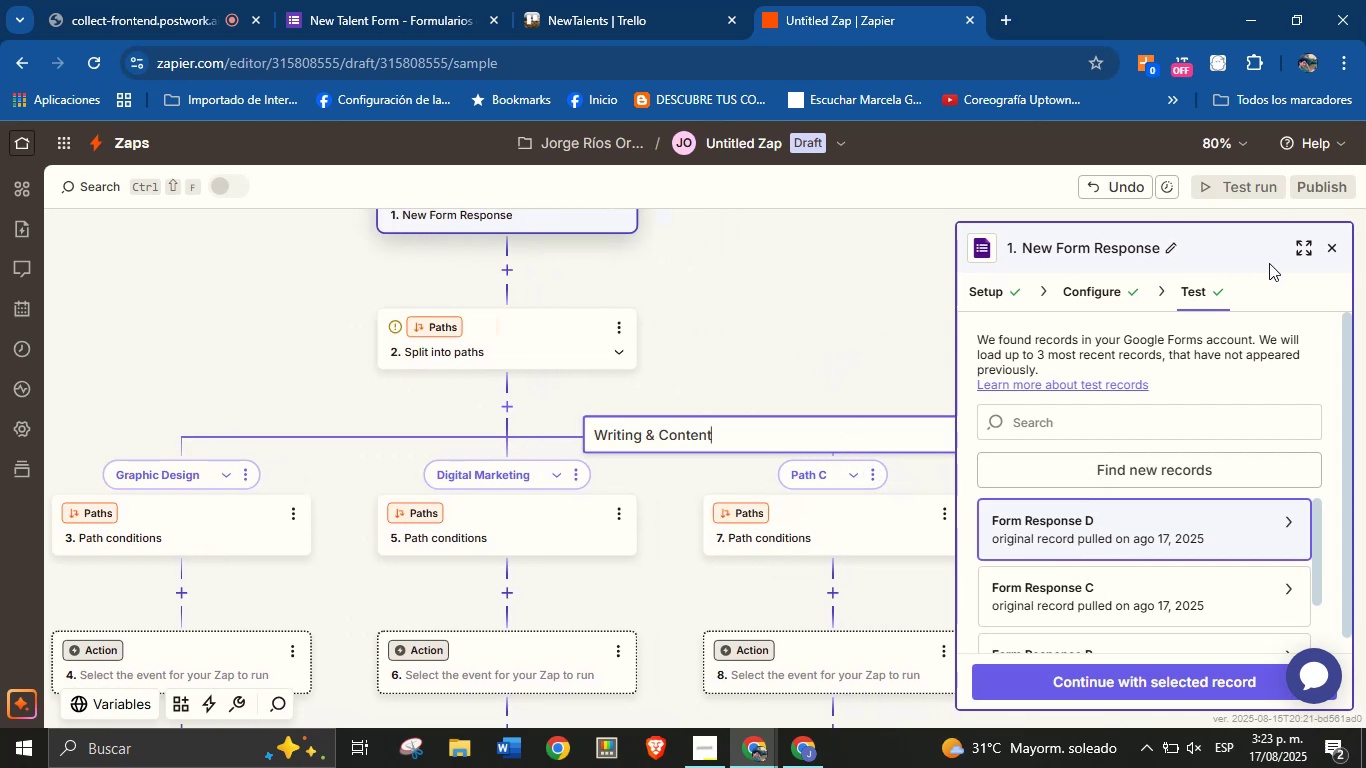 
left_click([1323, 244])
 